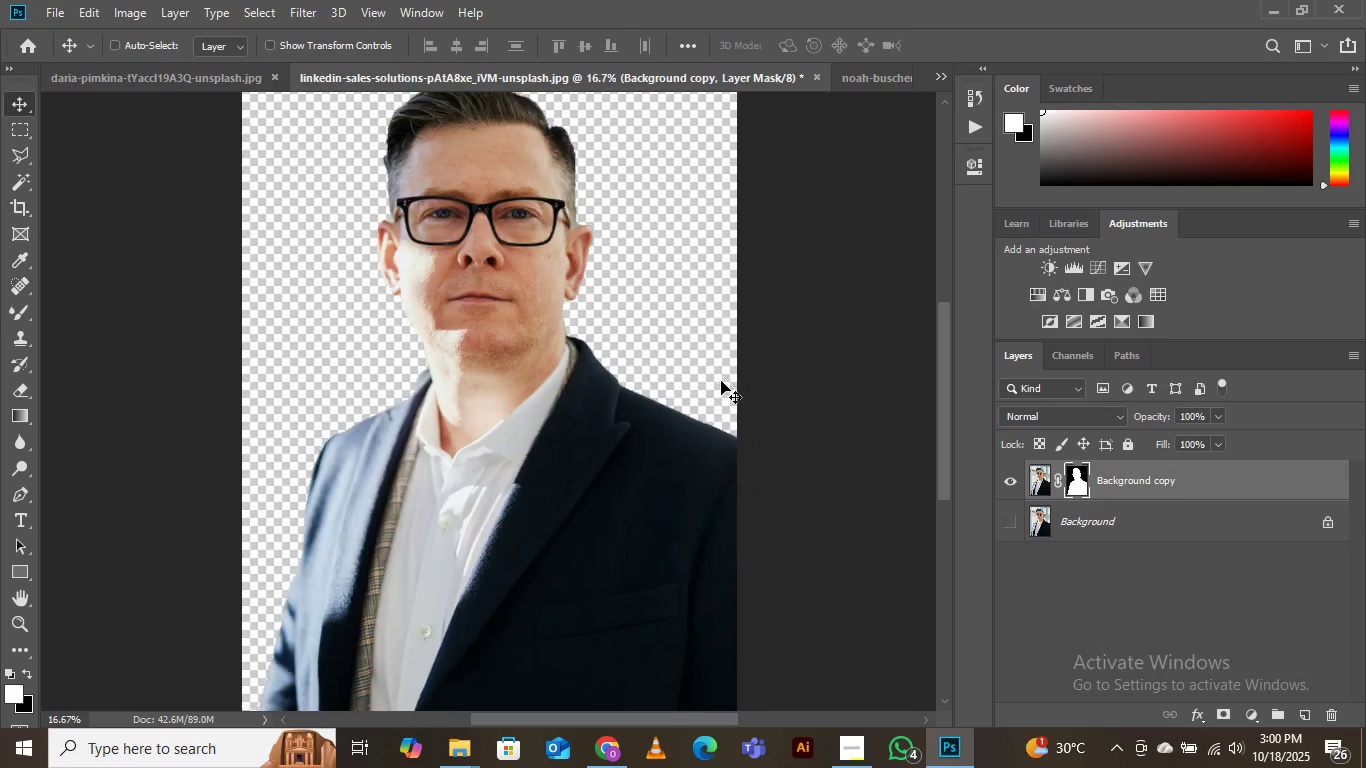 
key(Control+Minus)
 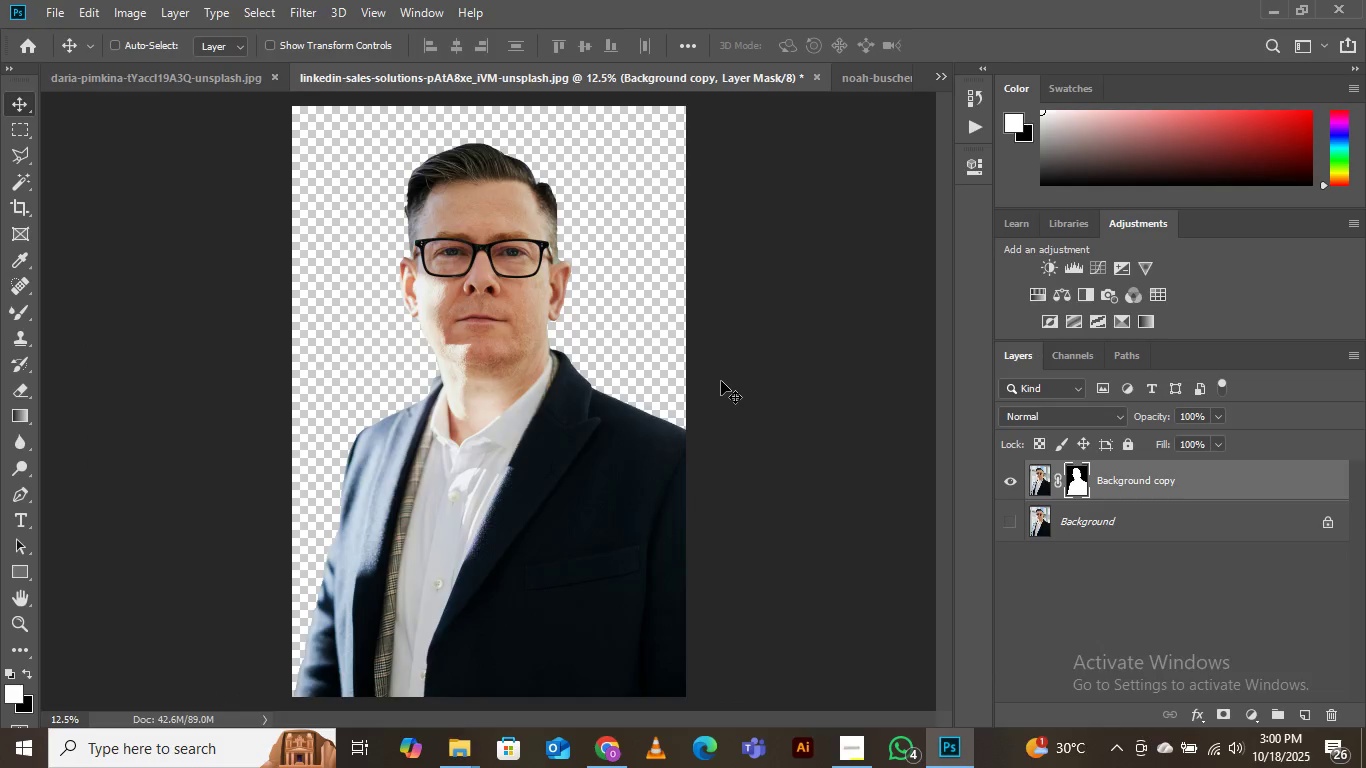 
key(Control+Minus)
 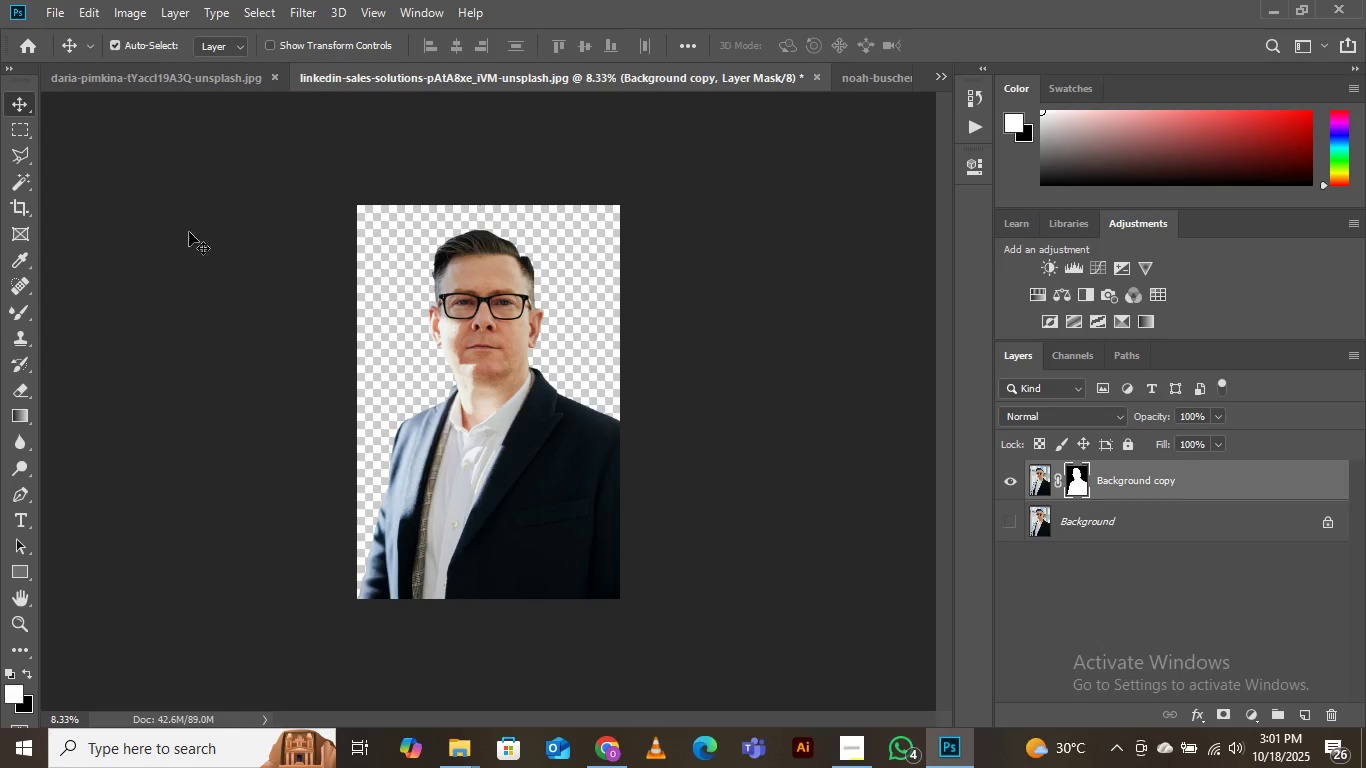 
wait(23.12)
 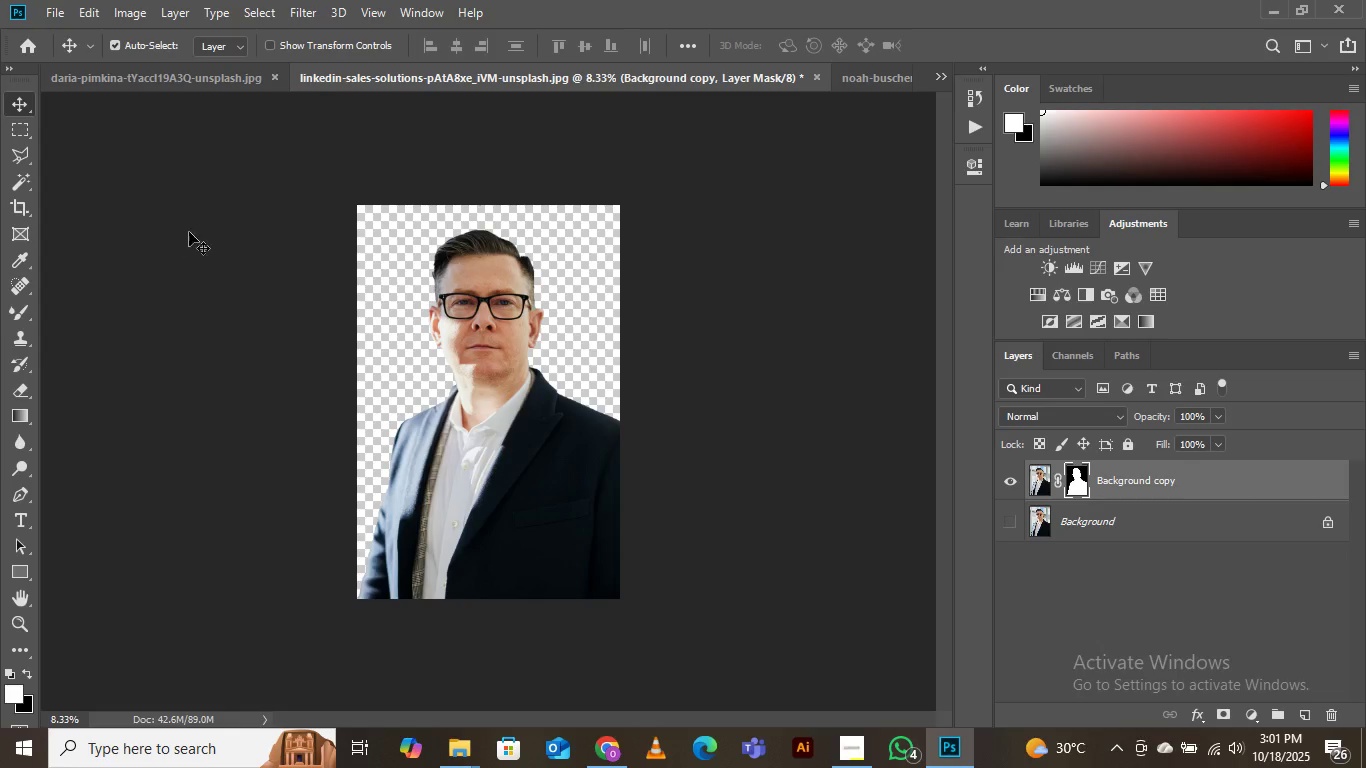 
left_click([52, 11])
 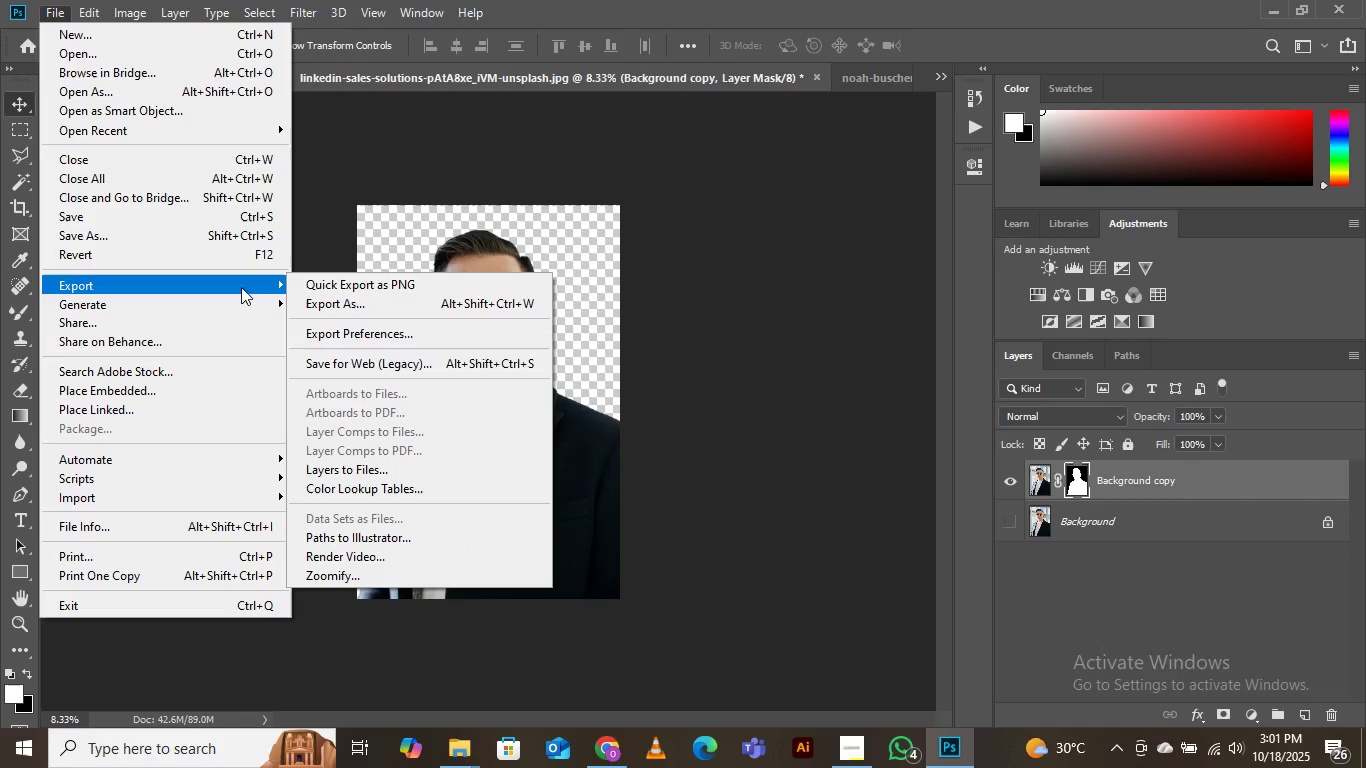 
left_click([357, 285])
 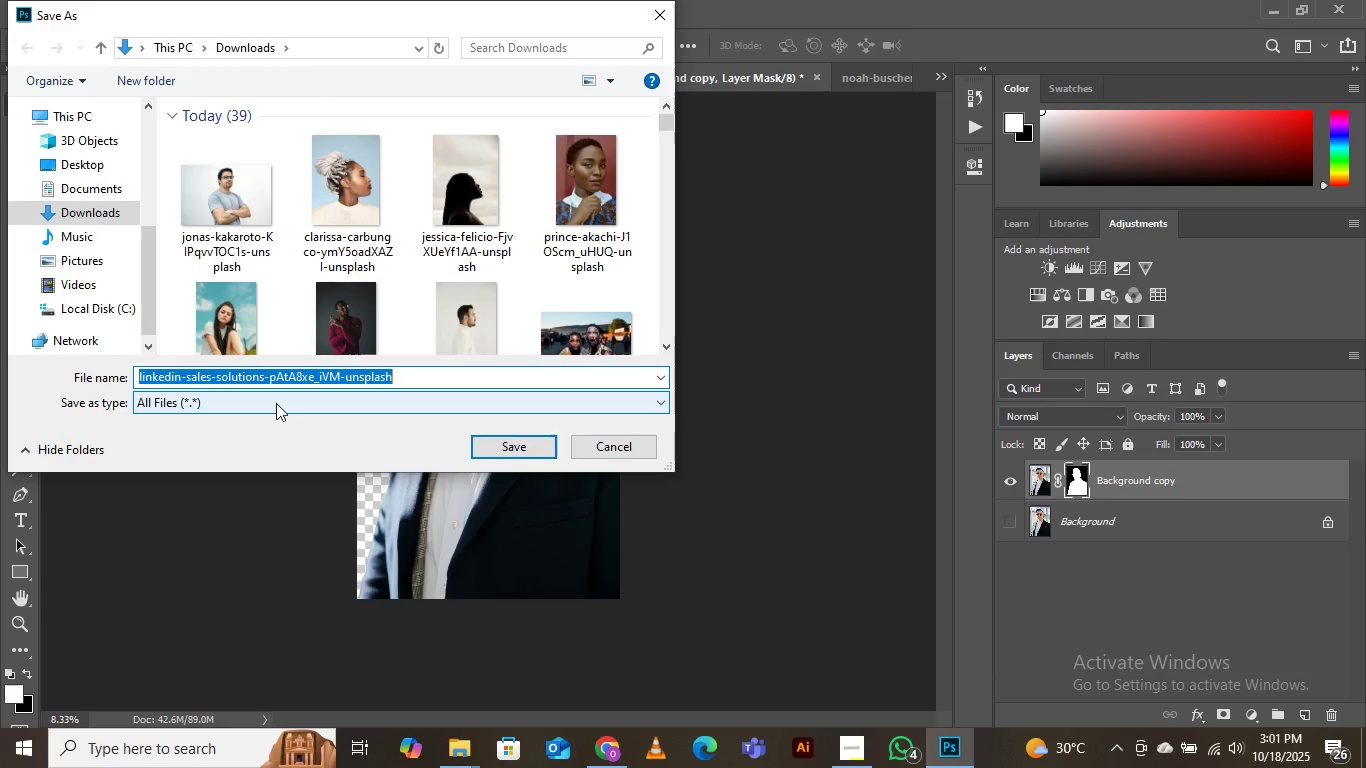 
wait(9.92)
 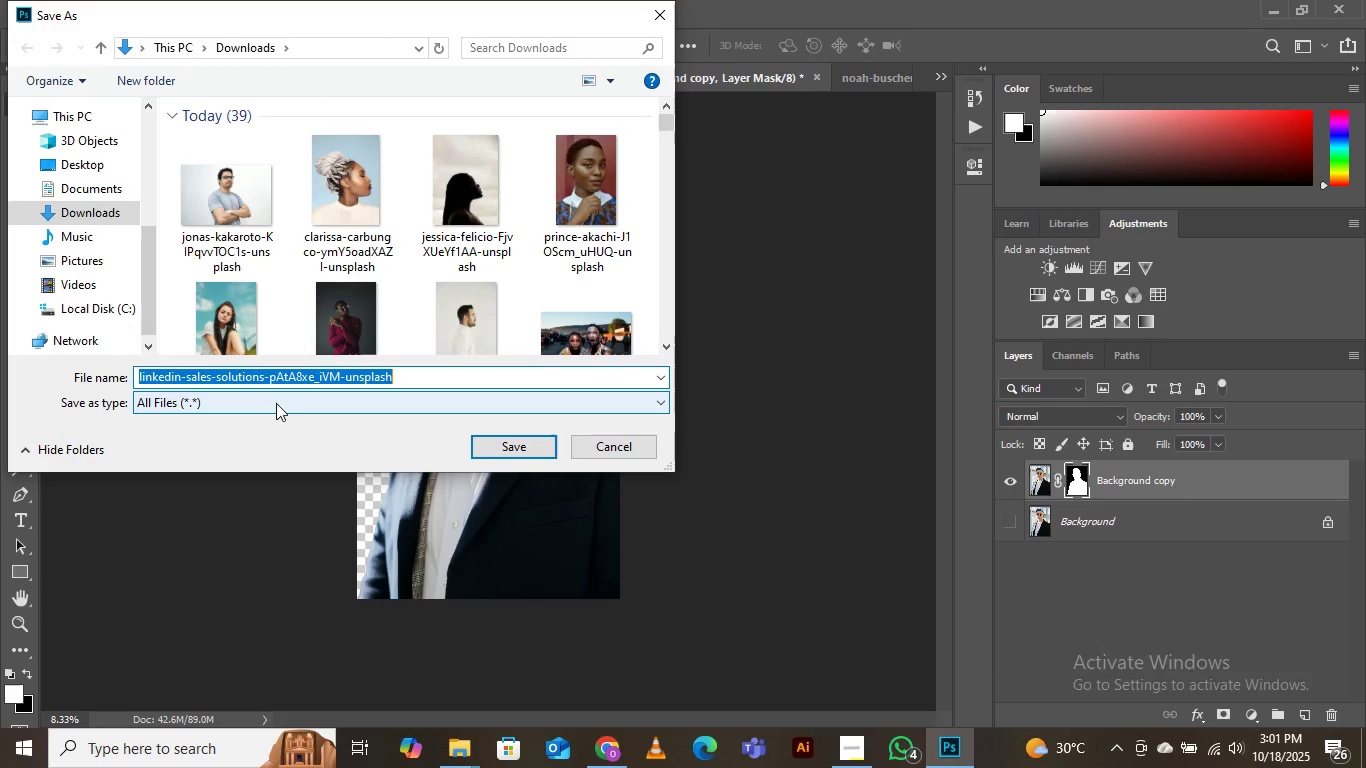 
scroll: coordinate [416, 295], scroll_direction: down, amount: 13.0
 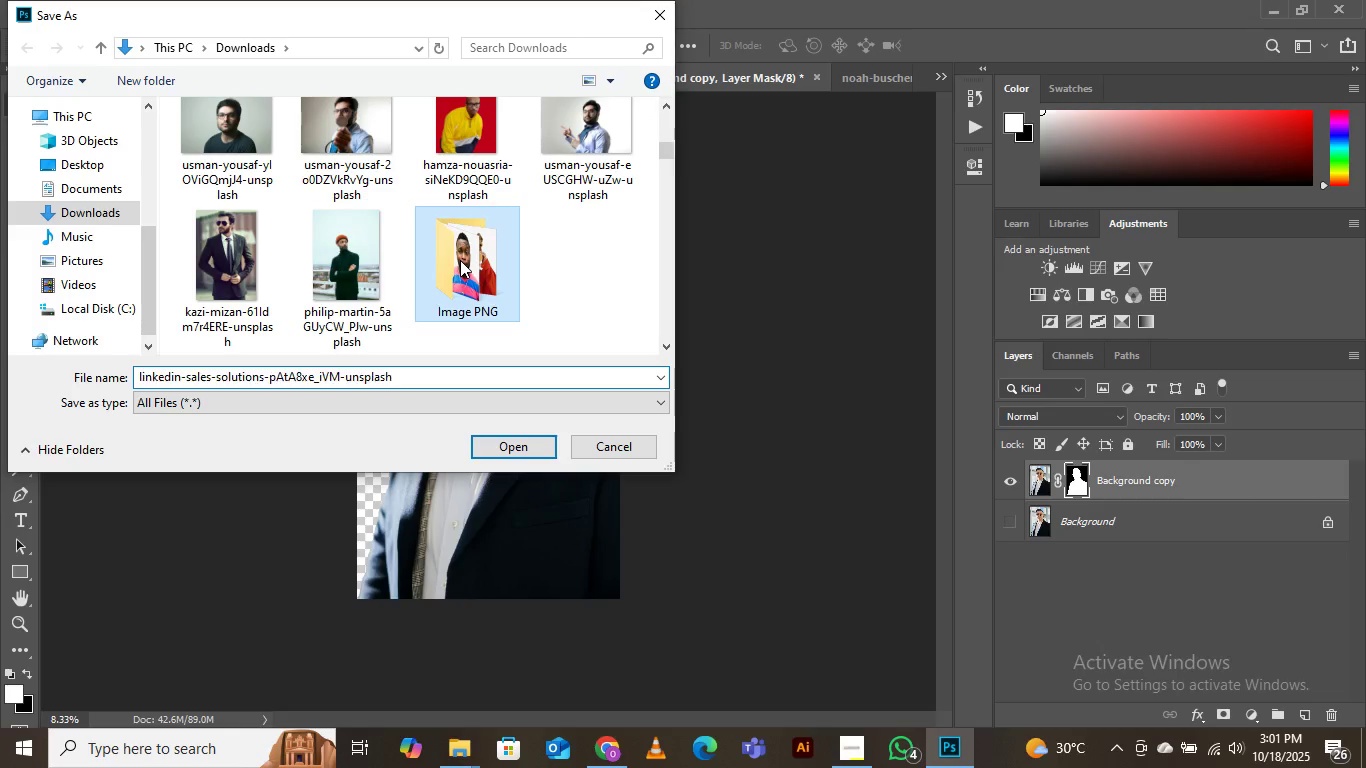 
double_click([460, 260])
 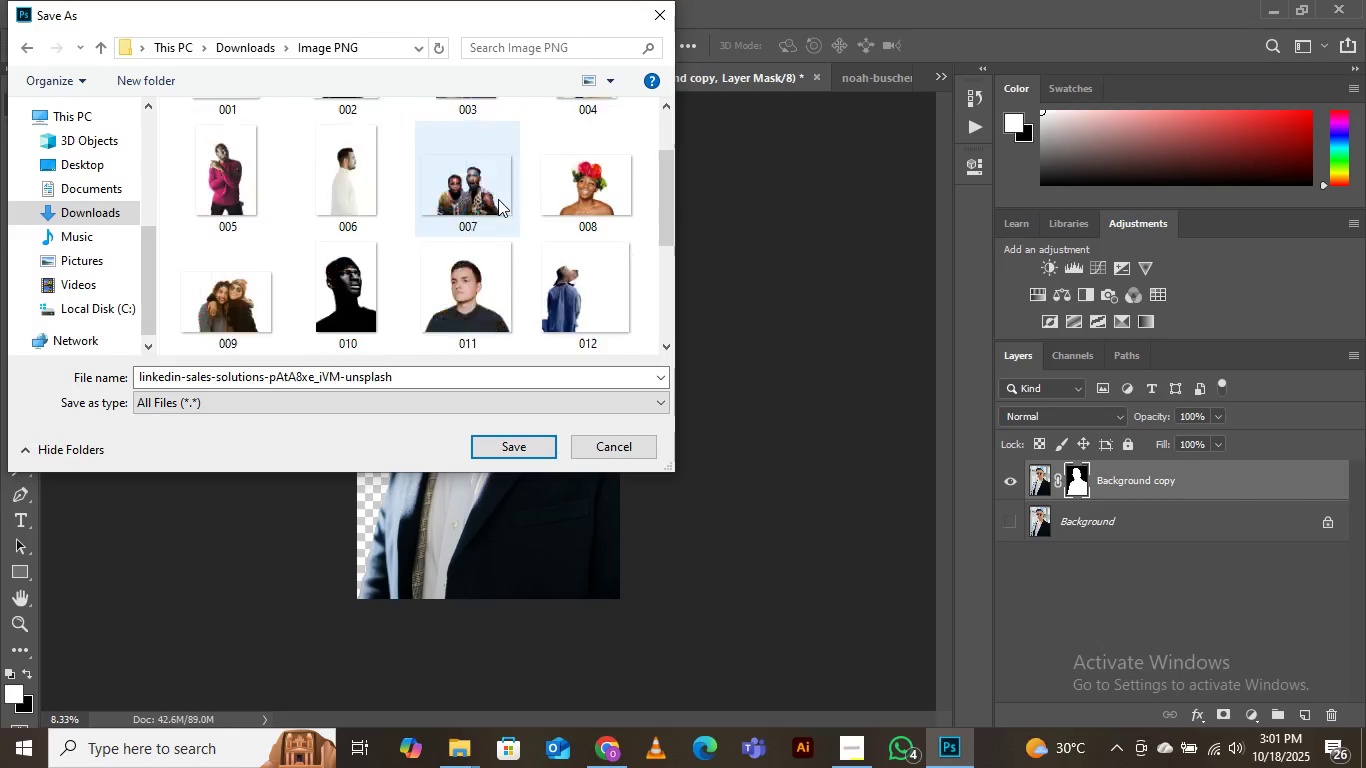 
scroll: coordinate [498, 199], scroll_direction: down, amount: 4.0
 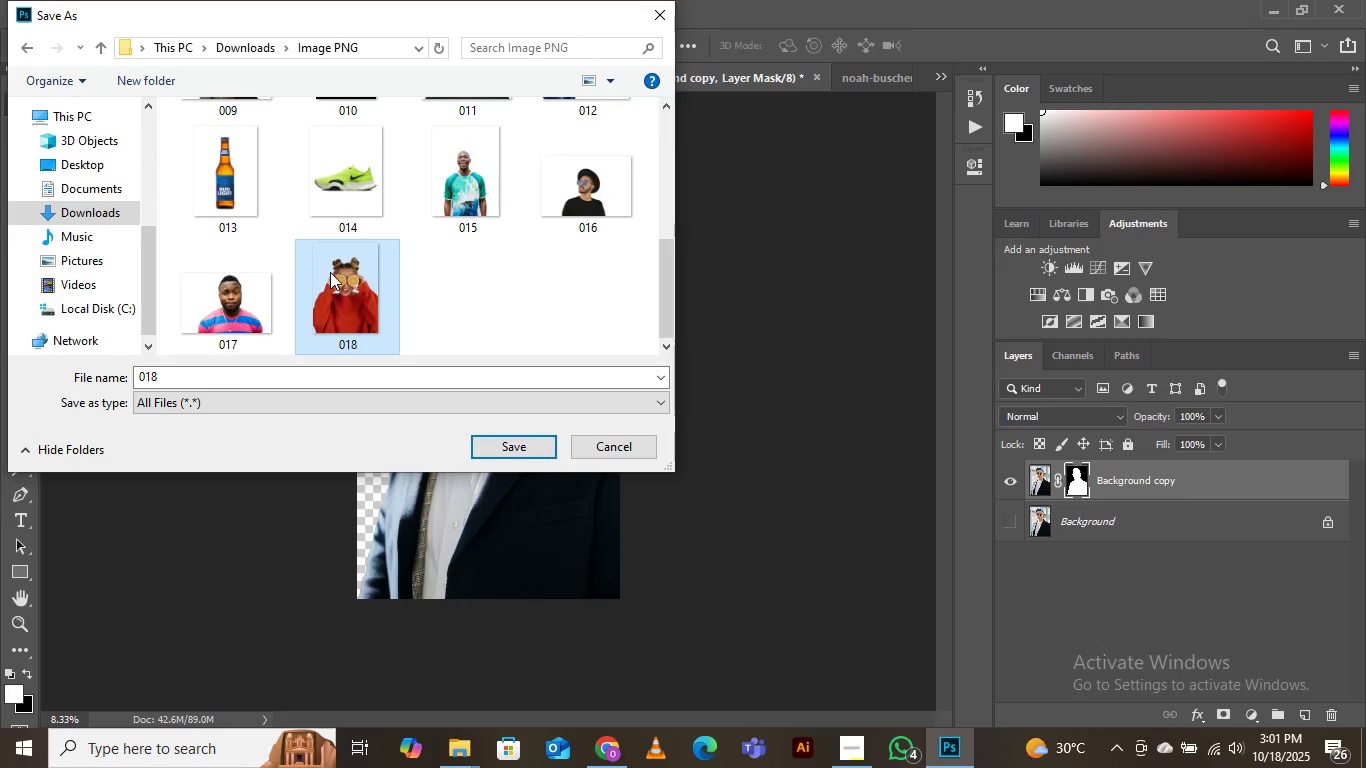 
left_click([330, 272])
 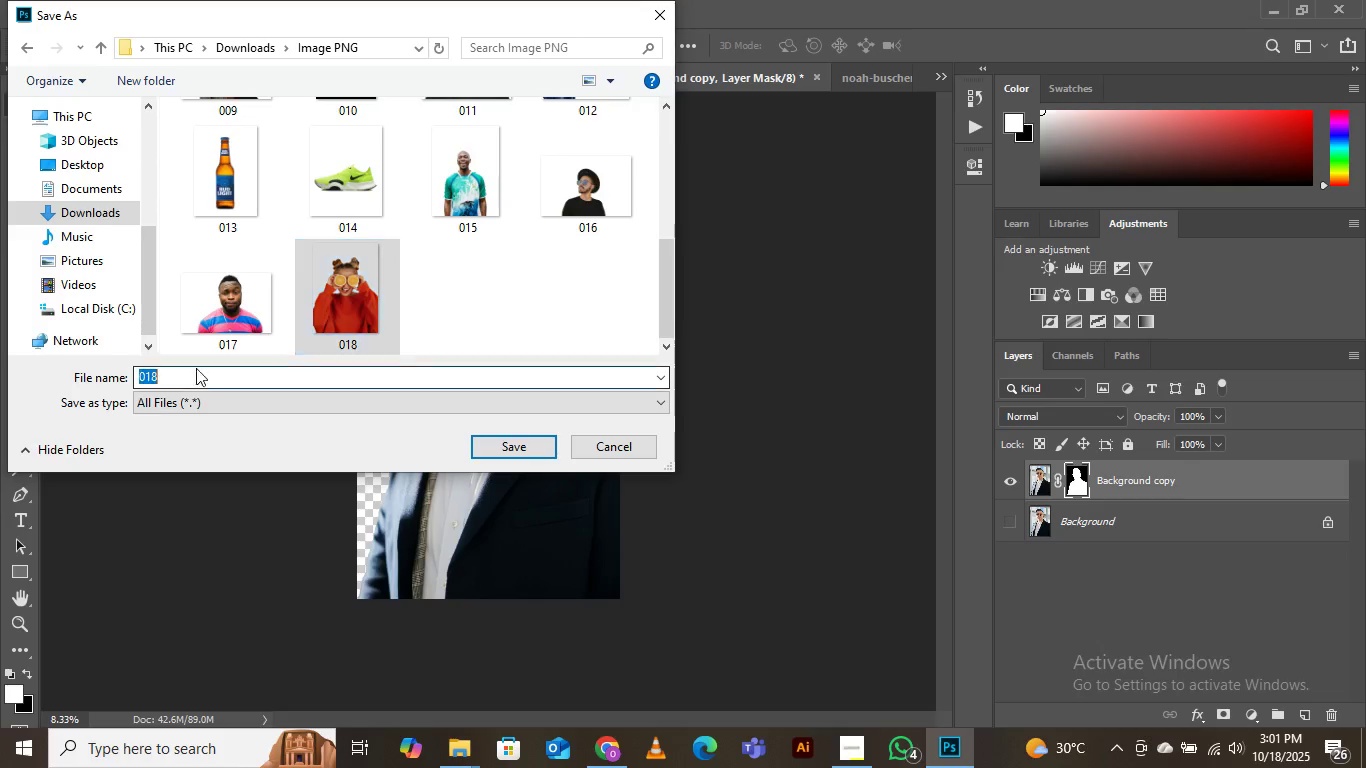 
left_click([196, 376])
 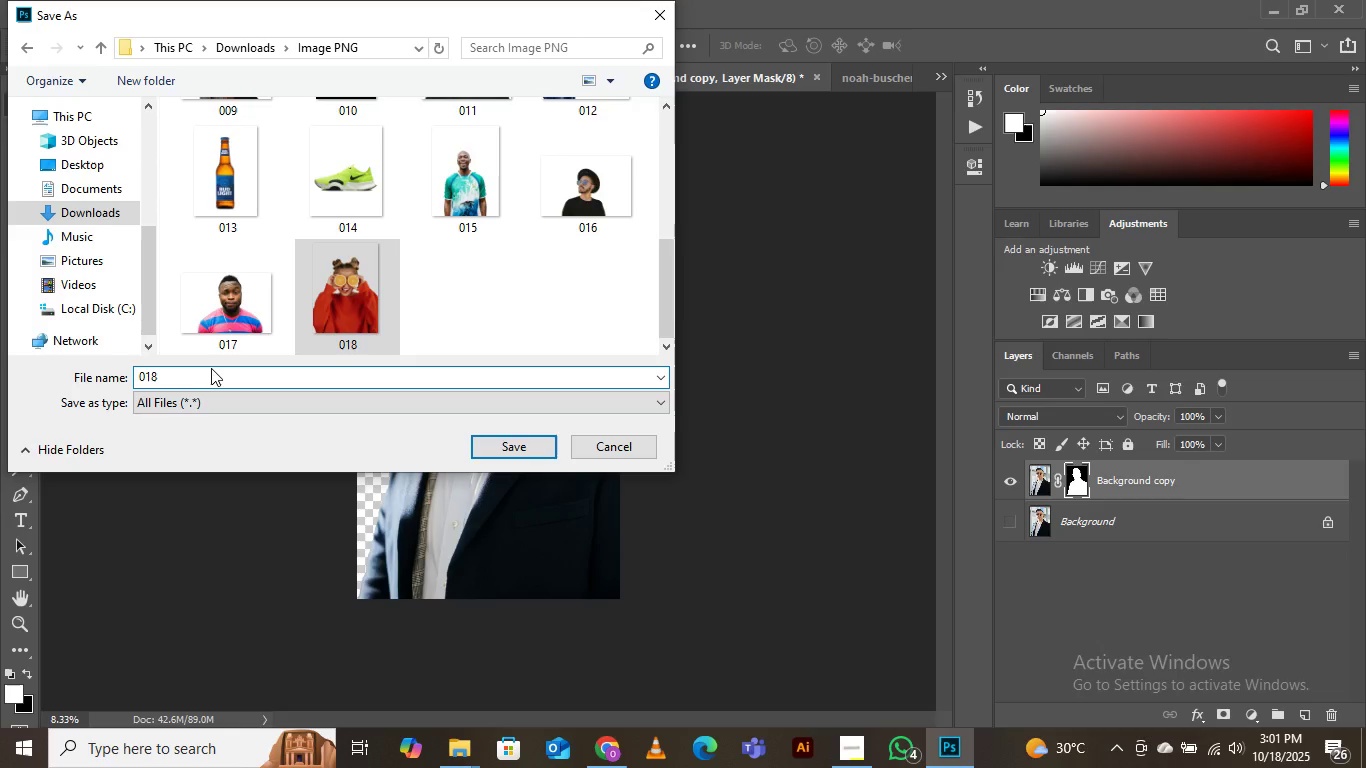 
key(ArrowRight)
 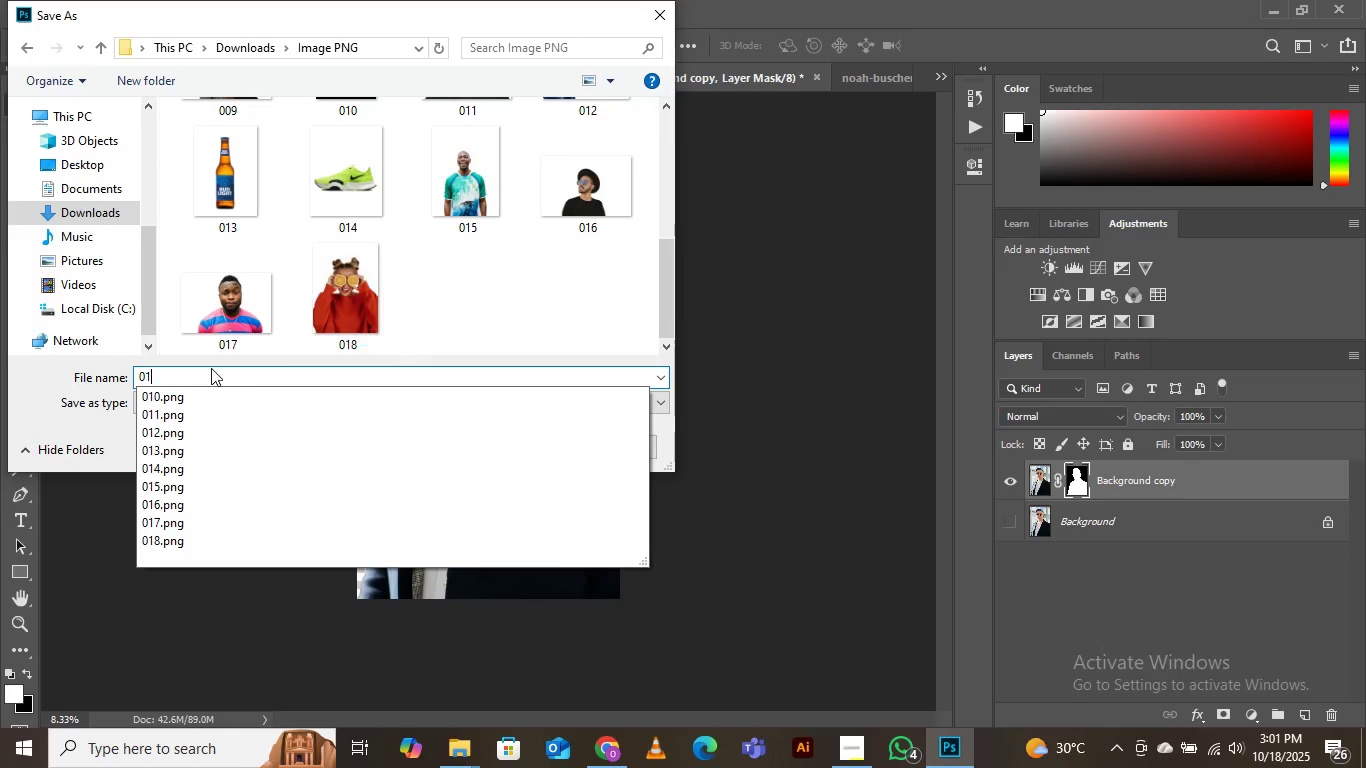 
key(Backspace)
 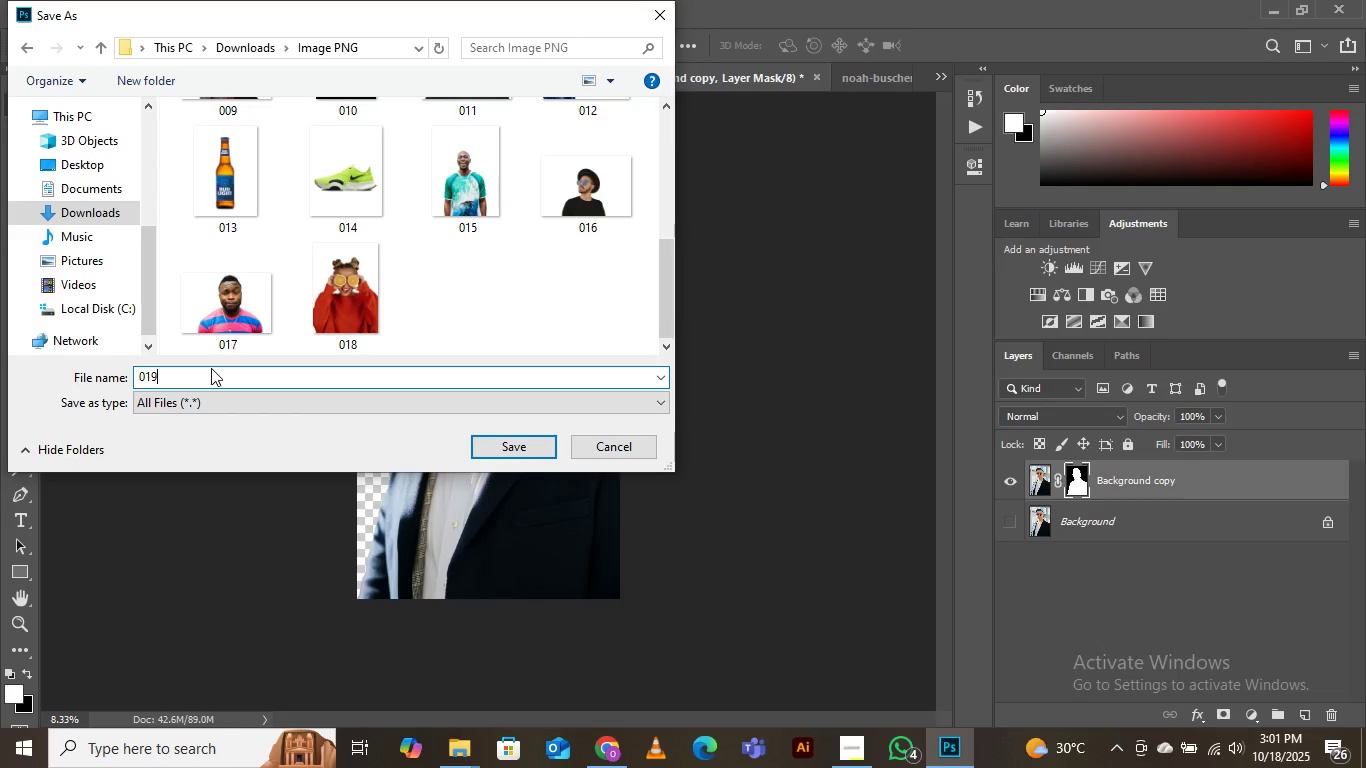 
key(9)
 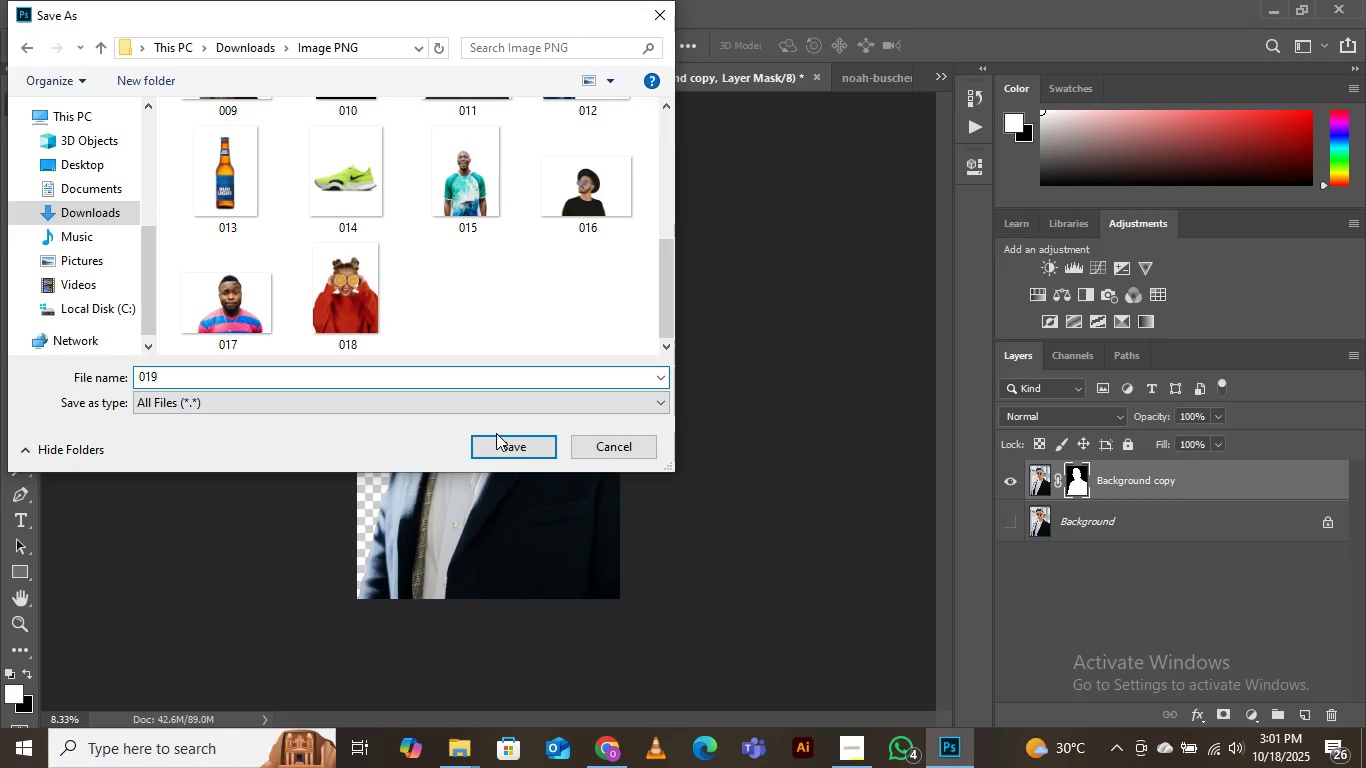 
left_click([496, 433])
 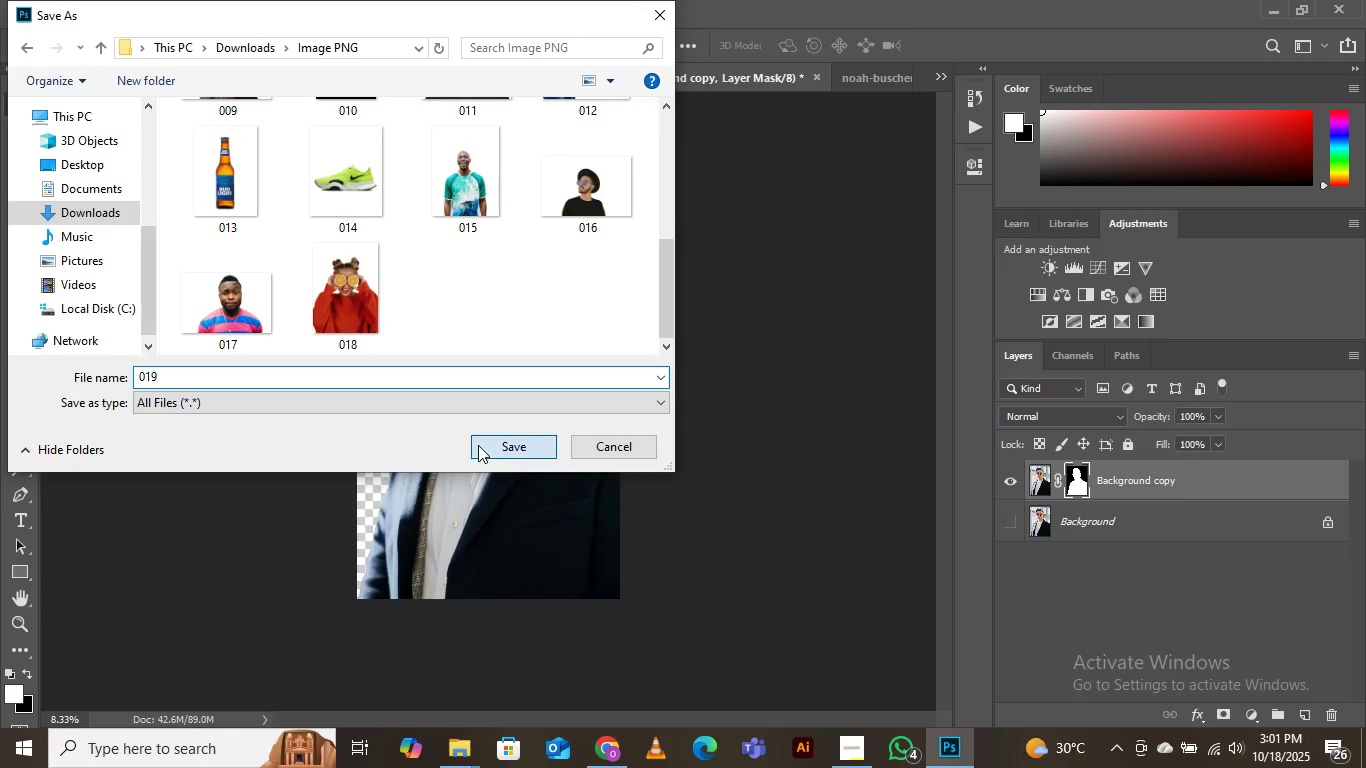 
left_click([478, 445])
 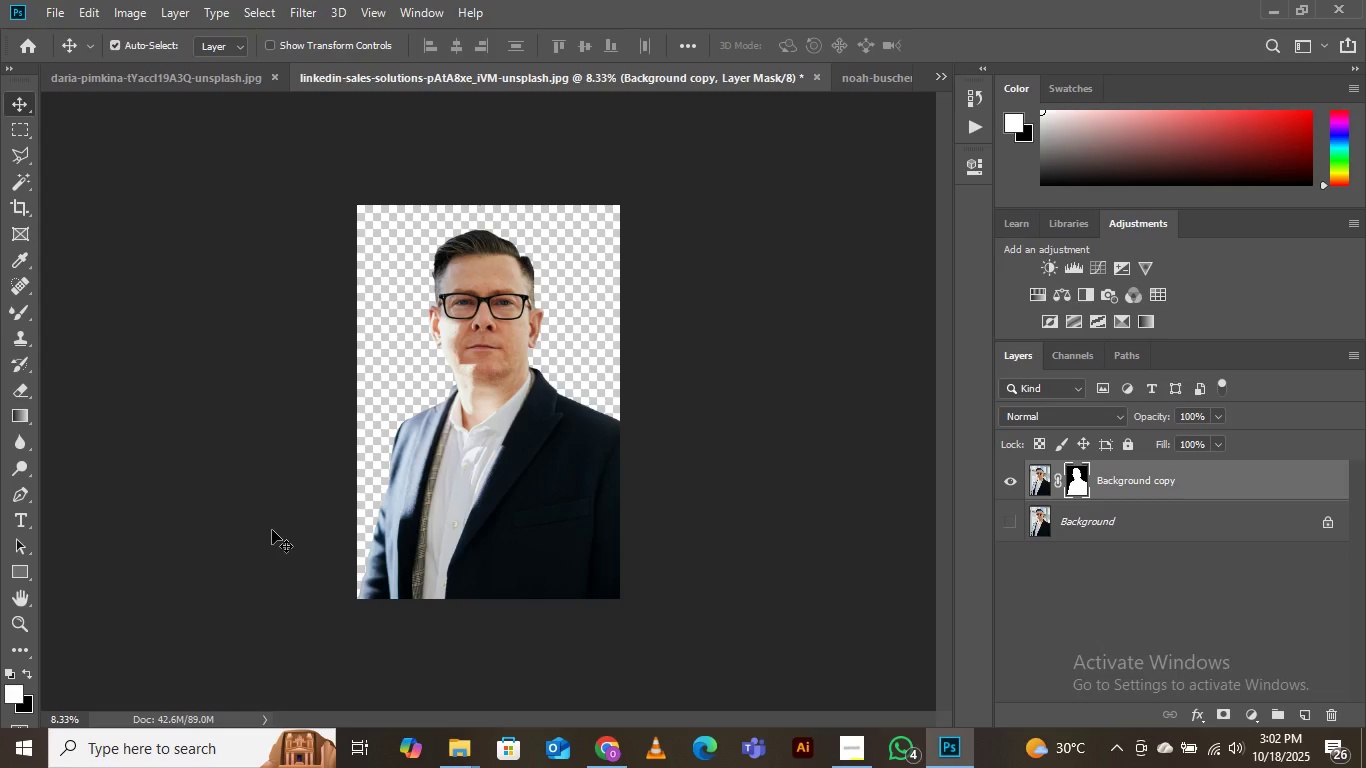 
wait(29.56)
 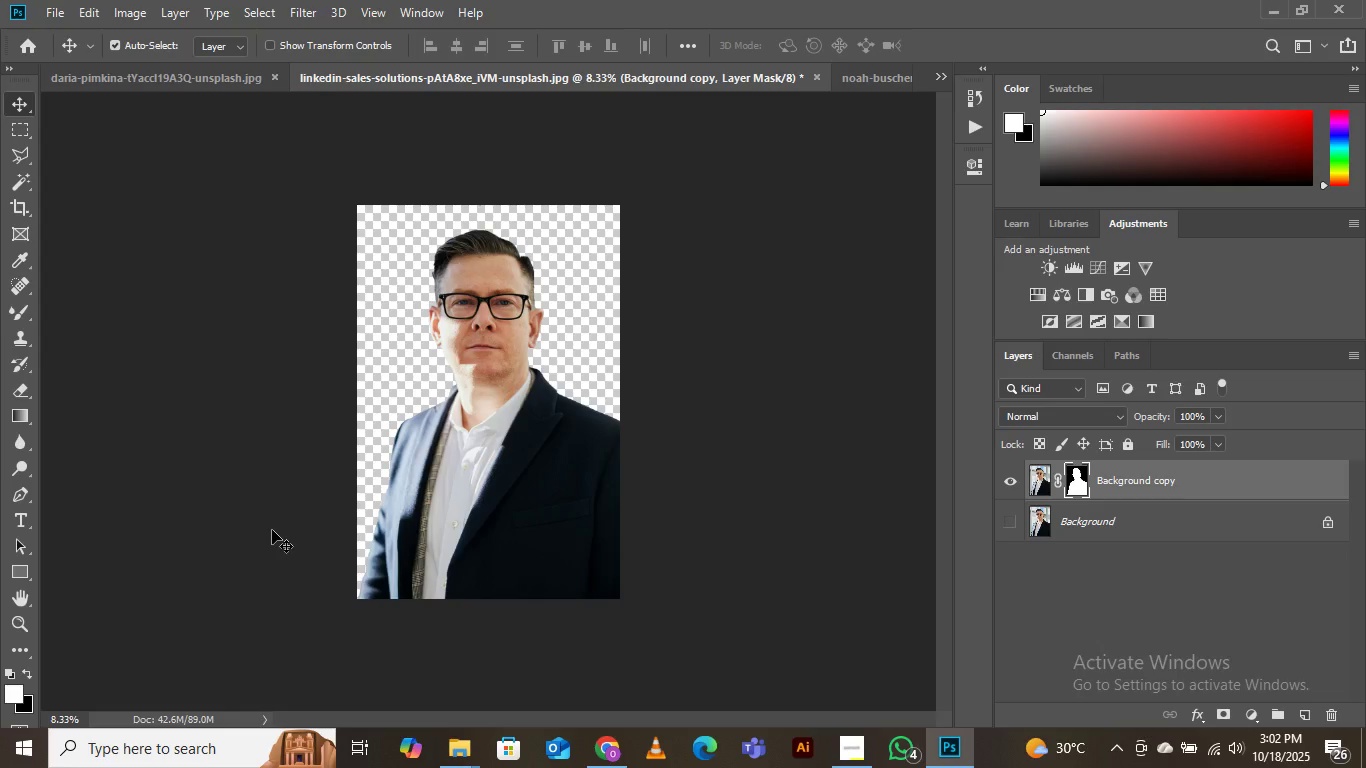 
left_click([144, 78])
 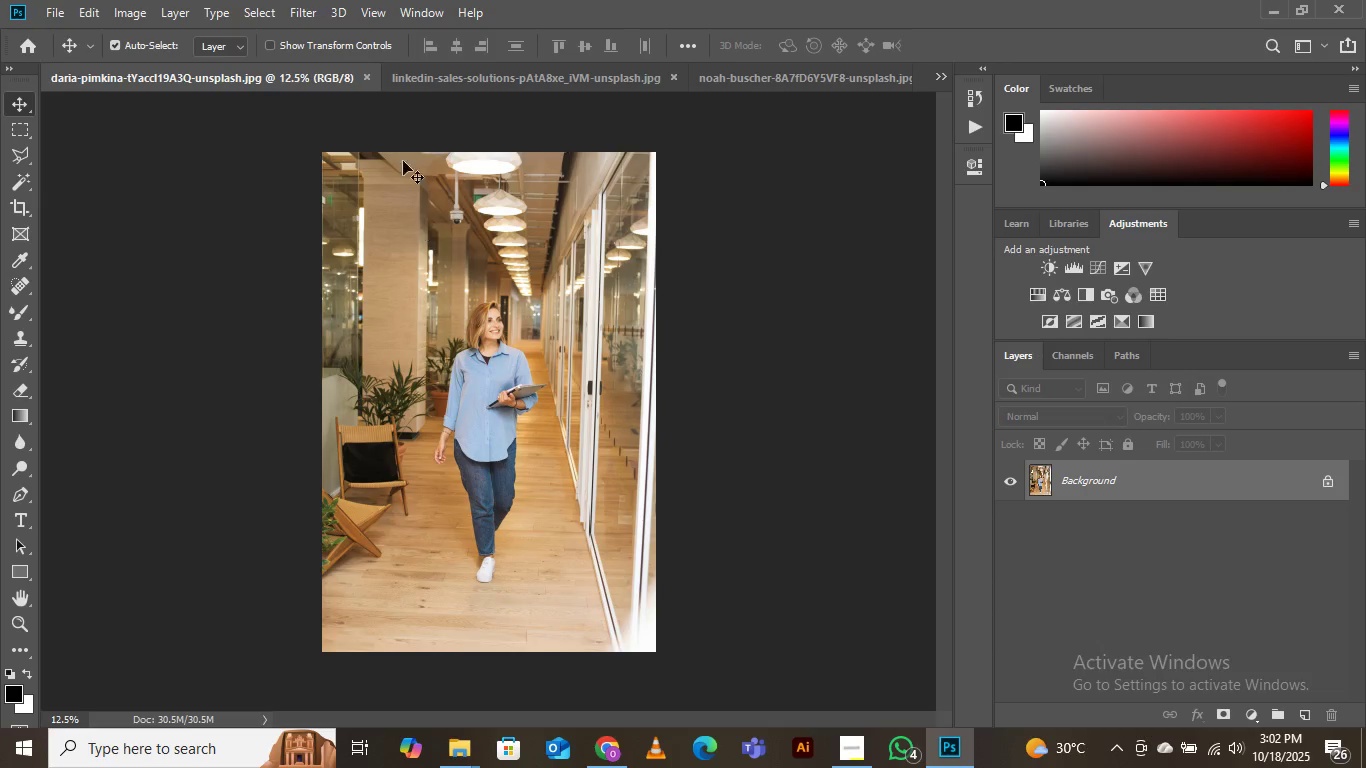 
left_click([259, 7])
 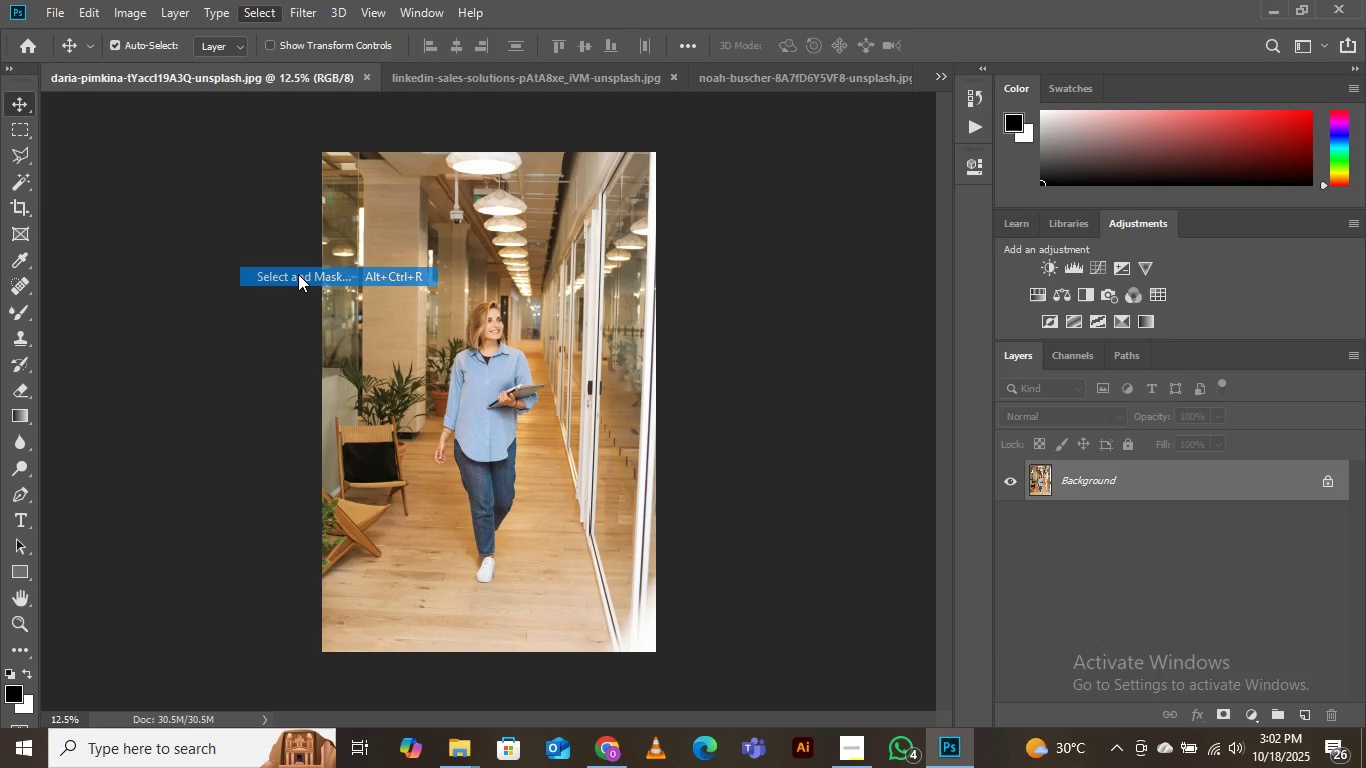 
left_click([298, 274])
 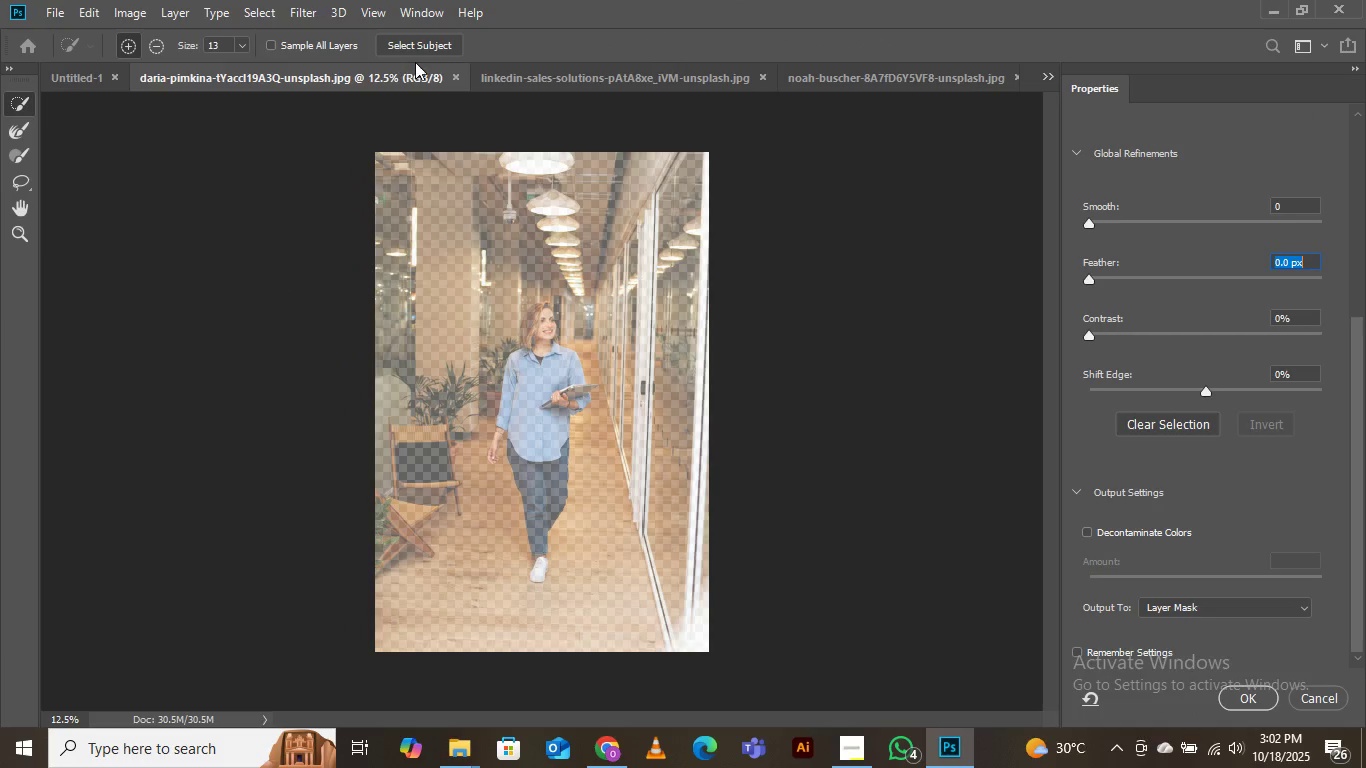 
left_click([424, 42])
 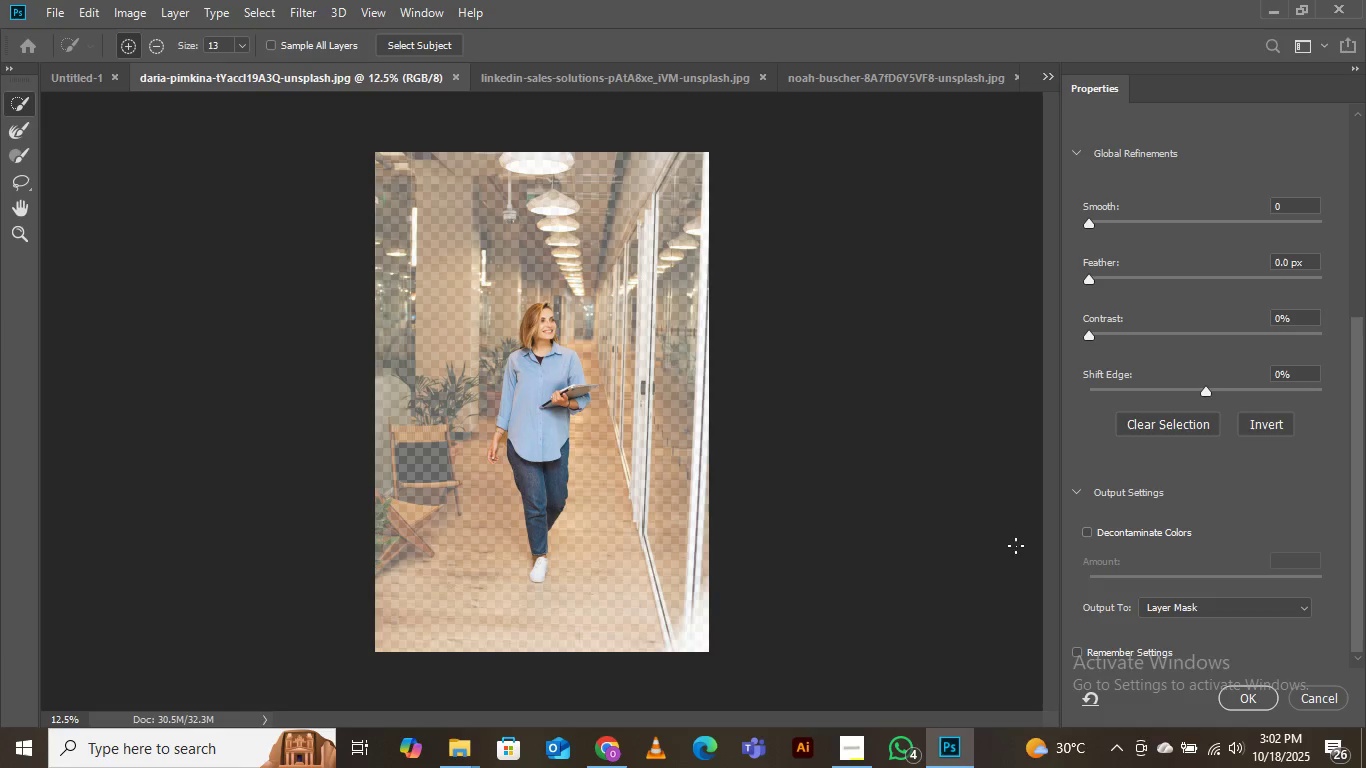 
wait(5.46)
 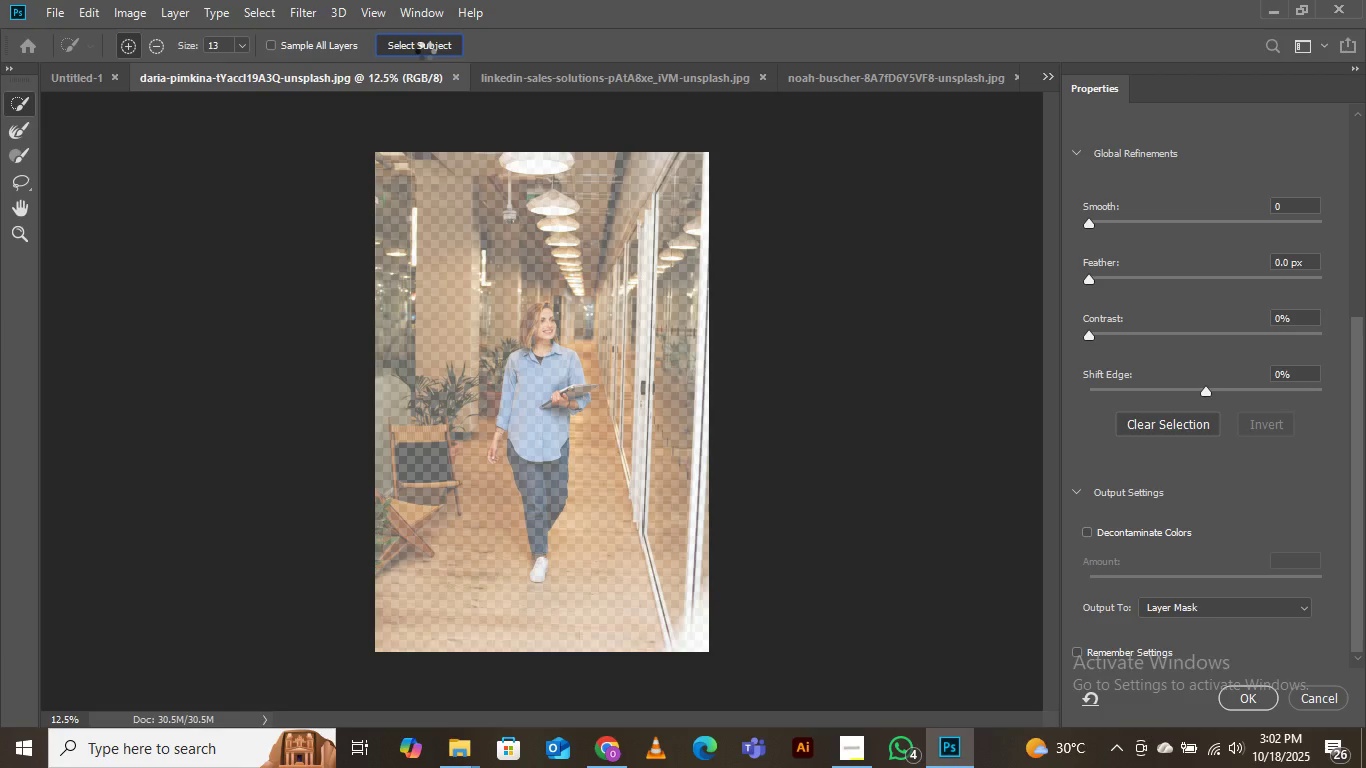 
left_click([1087, 525])
 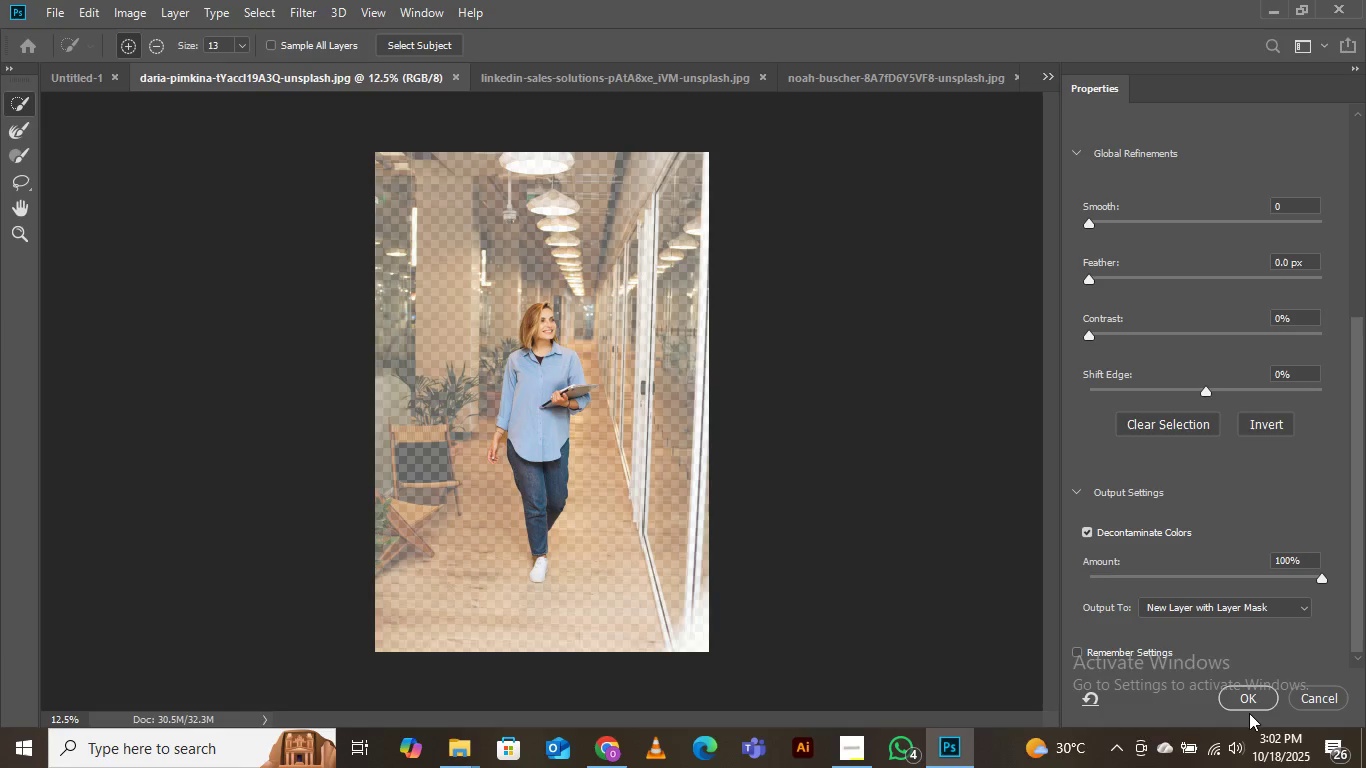 
left_click([1237, 700])
 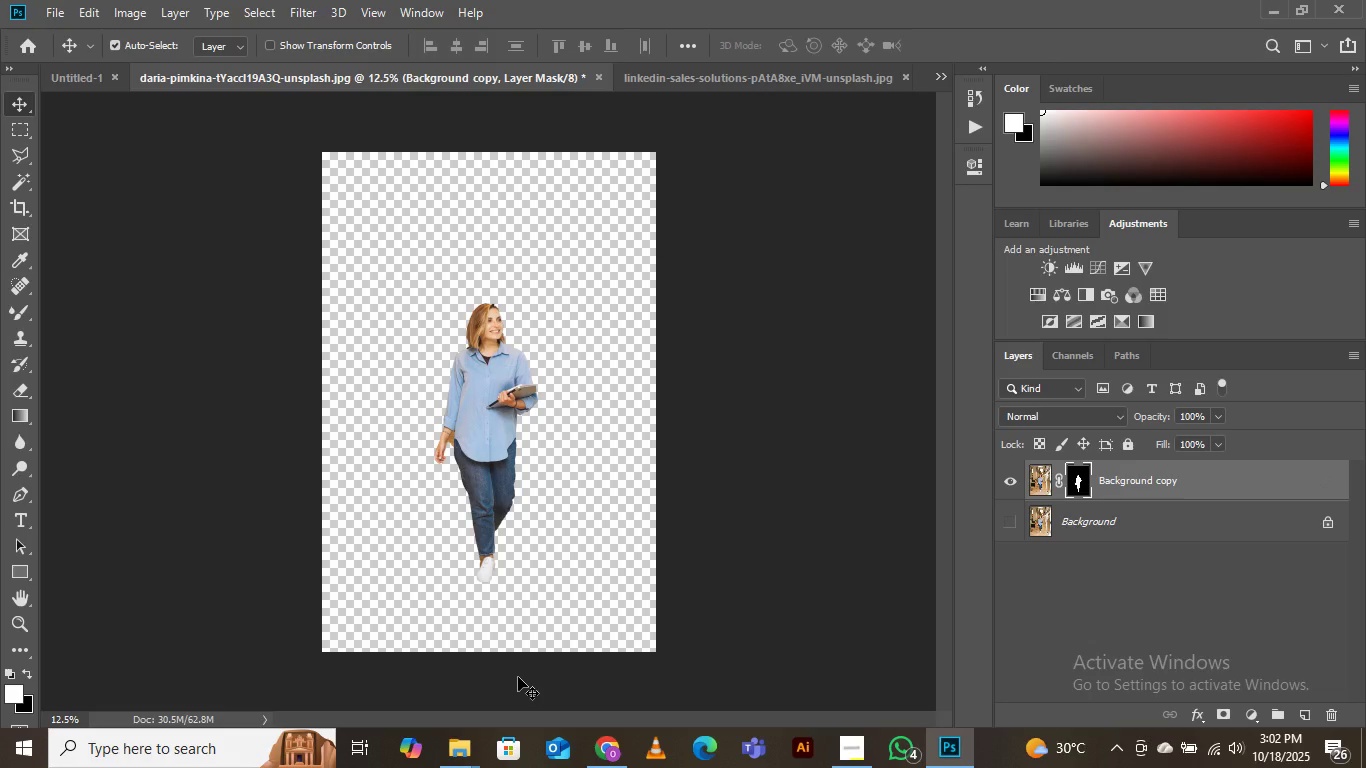 
key(Control+Equal)
 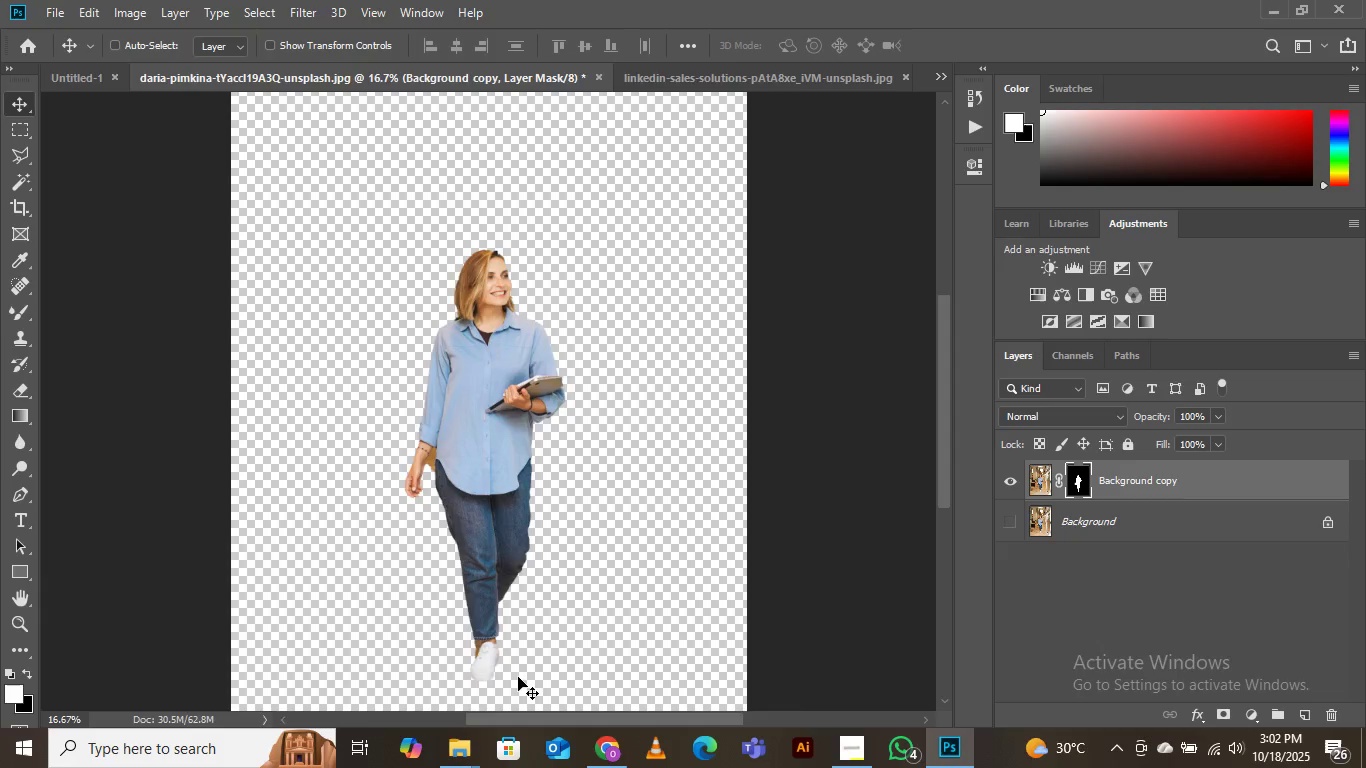 
key(Control+Equal)
 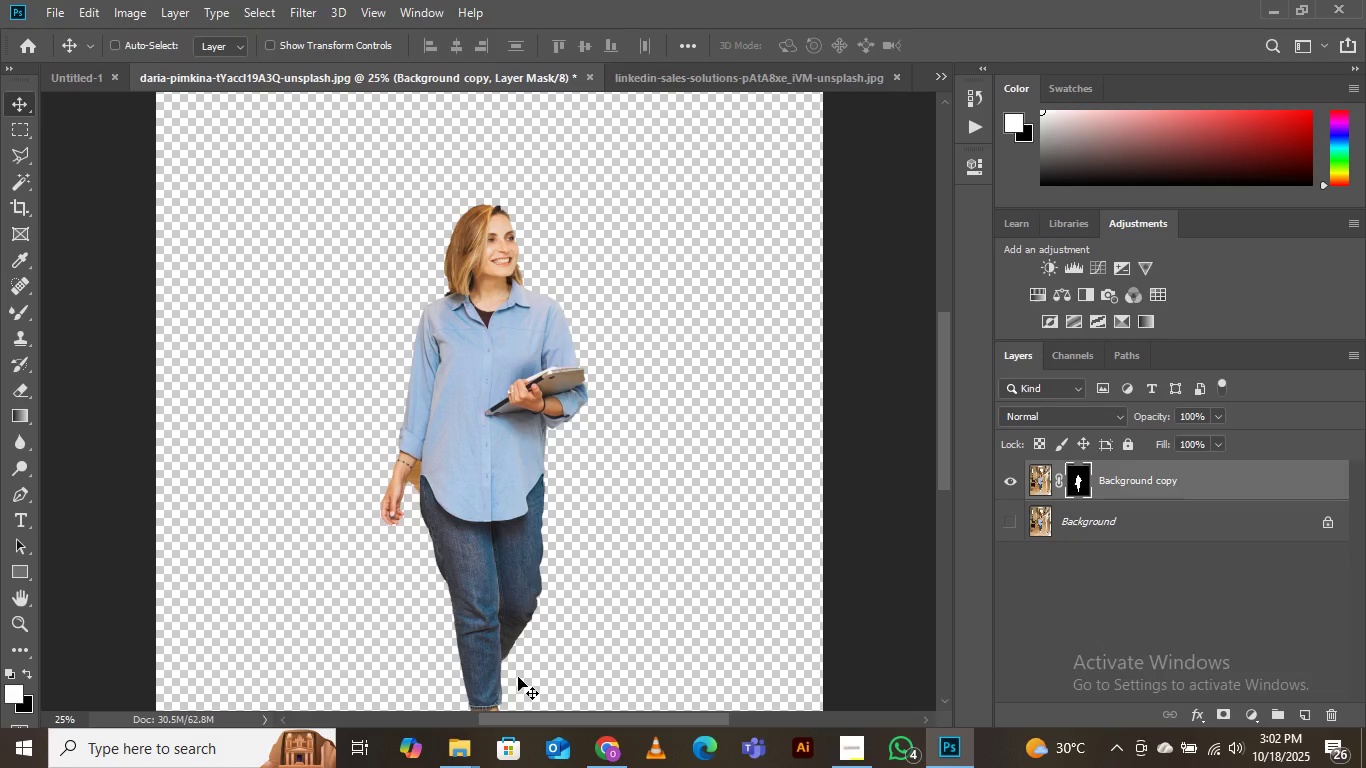 
key(Control+Equal)
 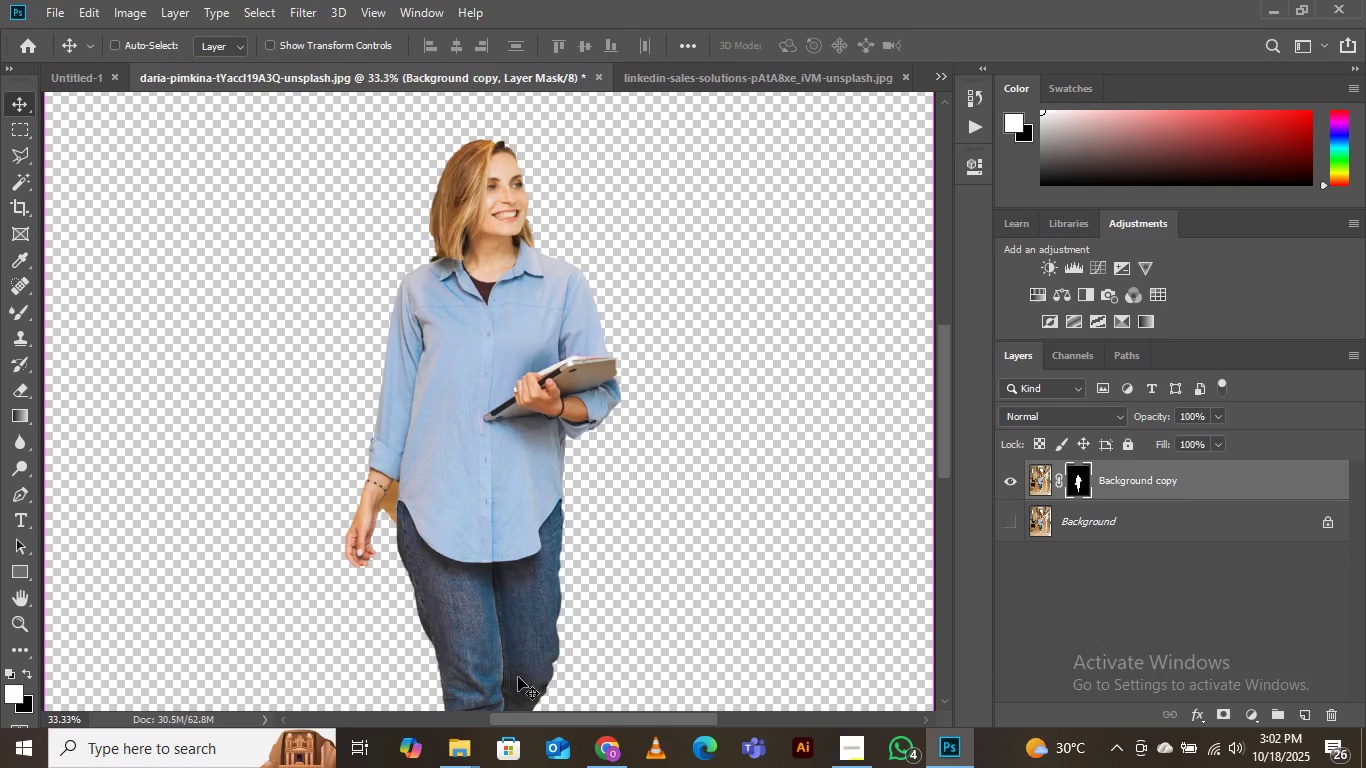 
key(Control+Minus)
 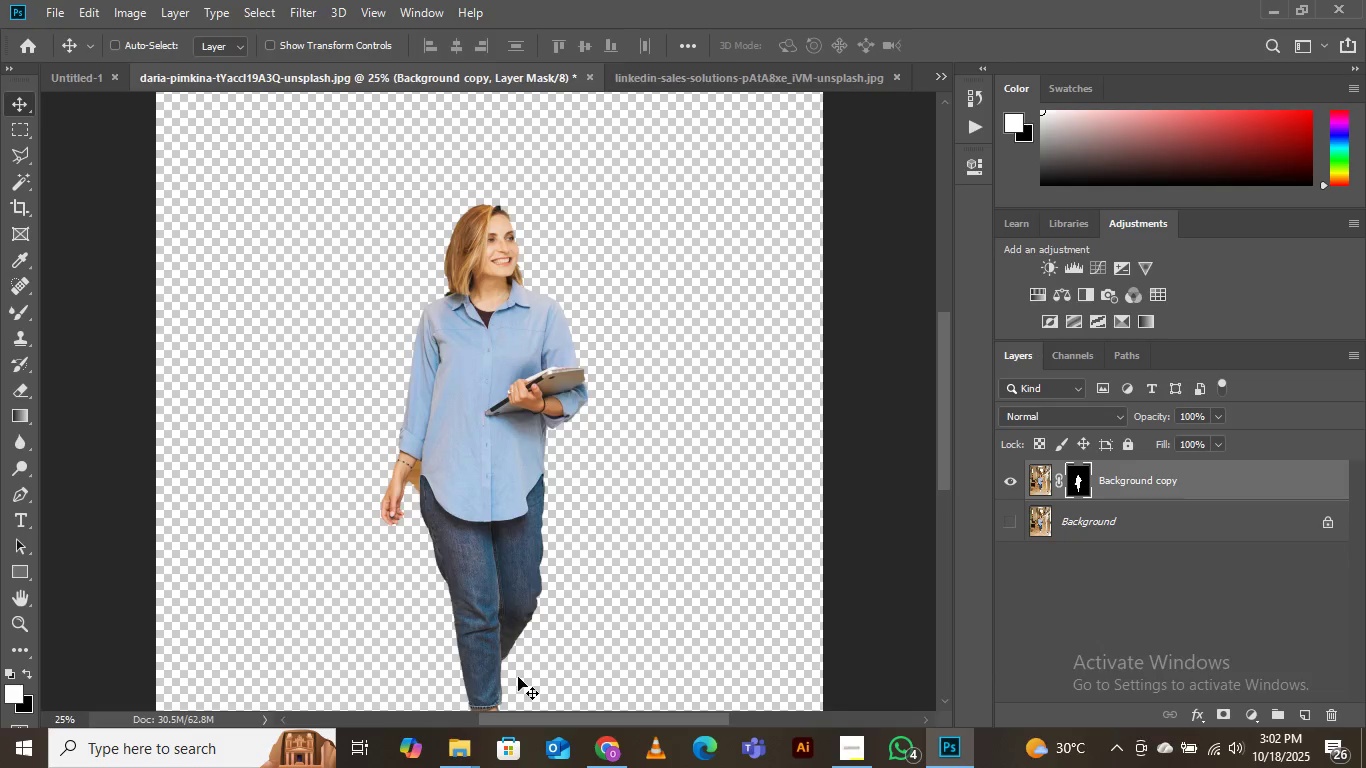 
key(Control+Minus)
 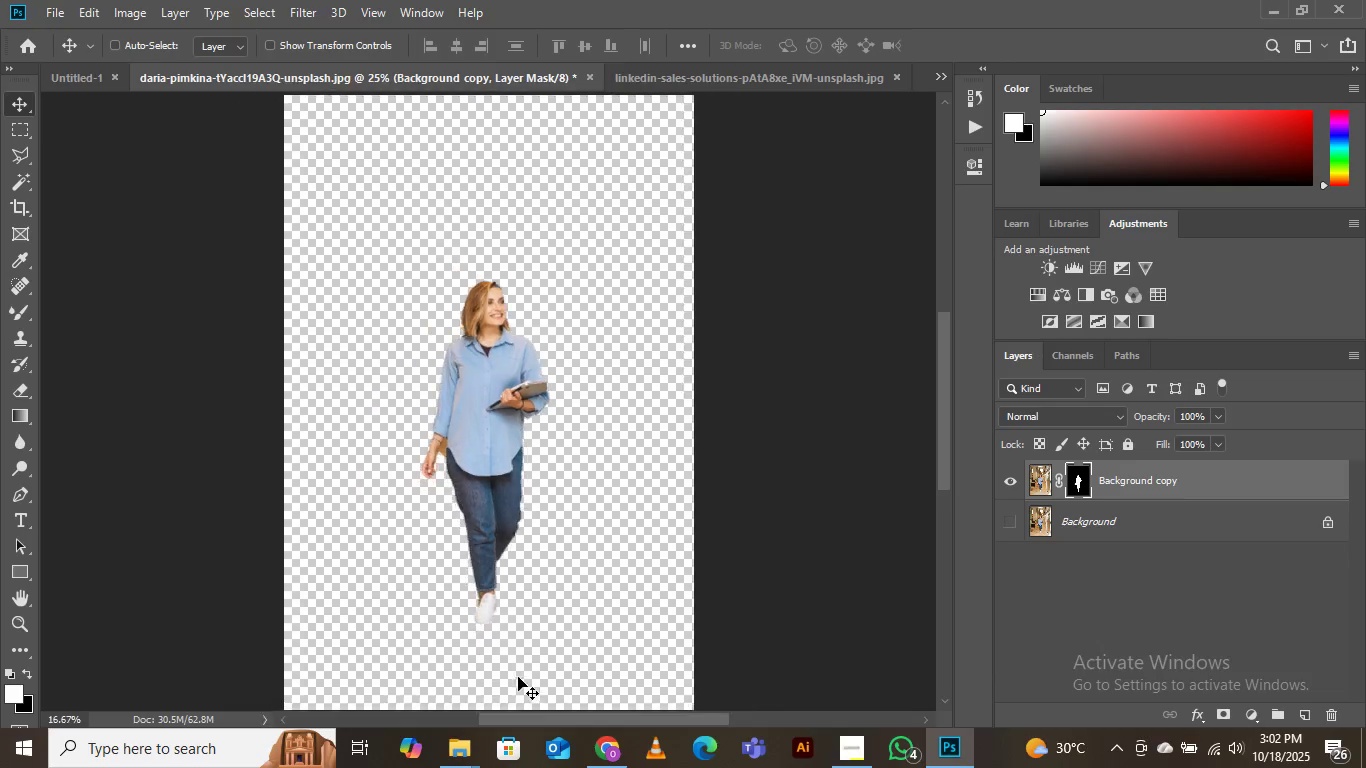 
key(Control+Minus)
 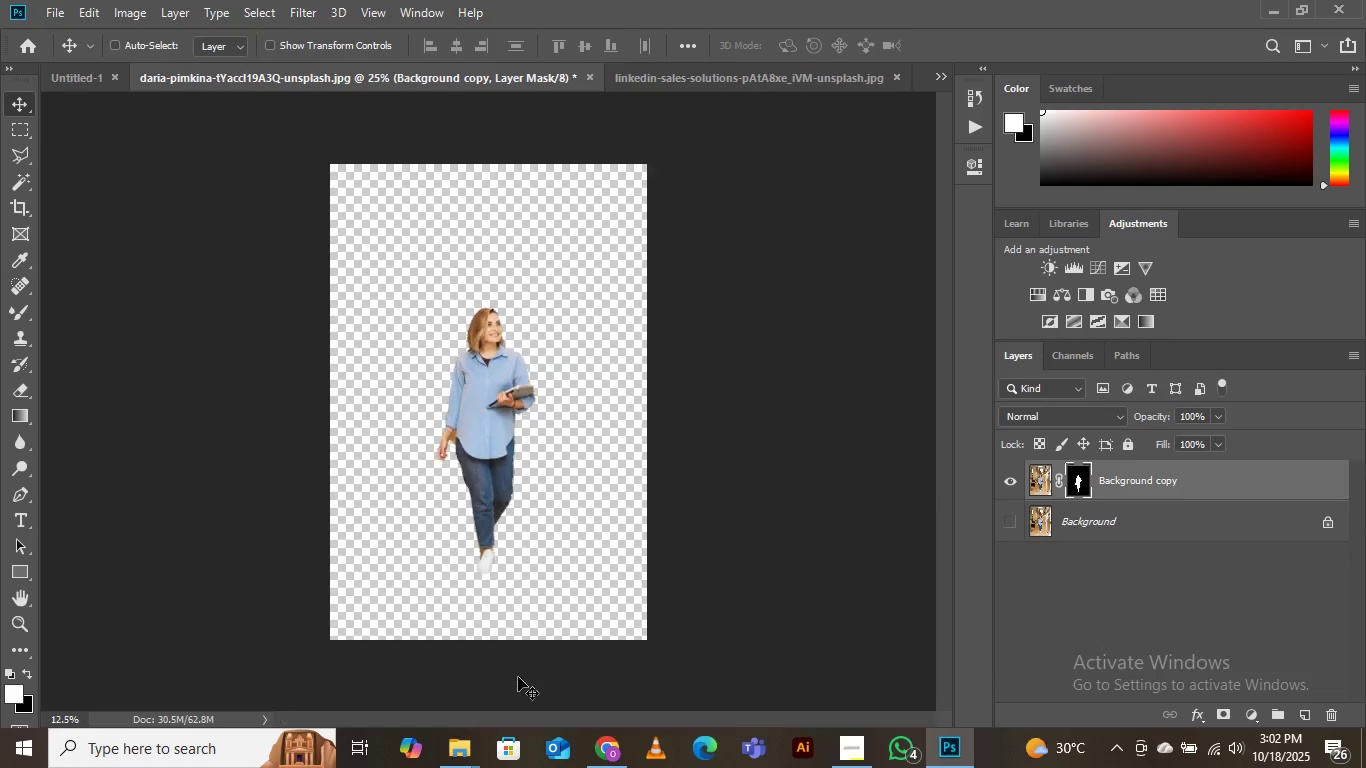 
key(Control+Minus)
 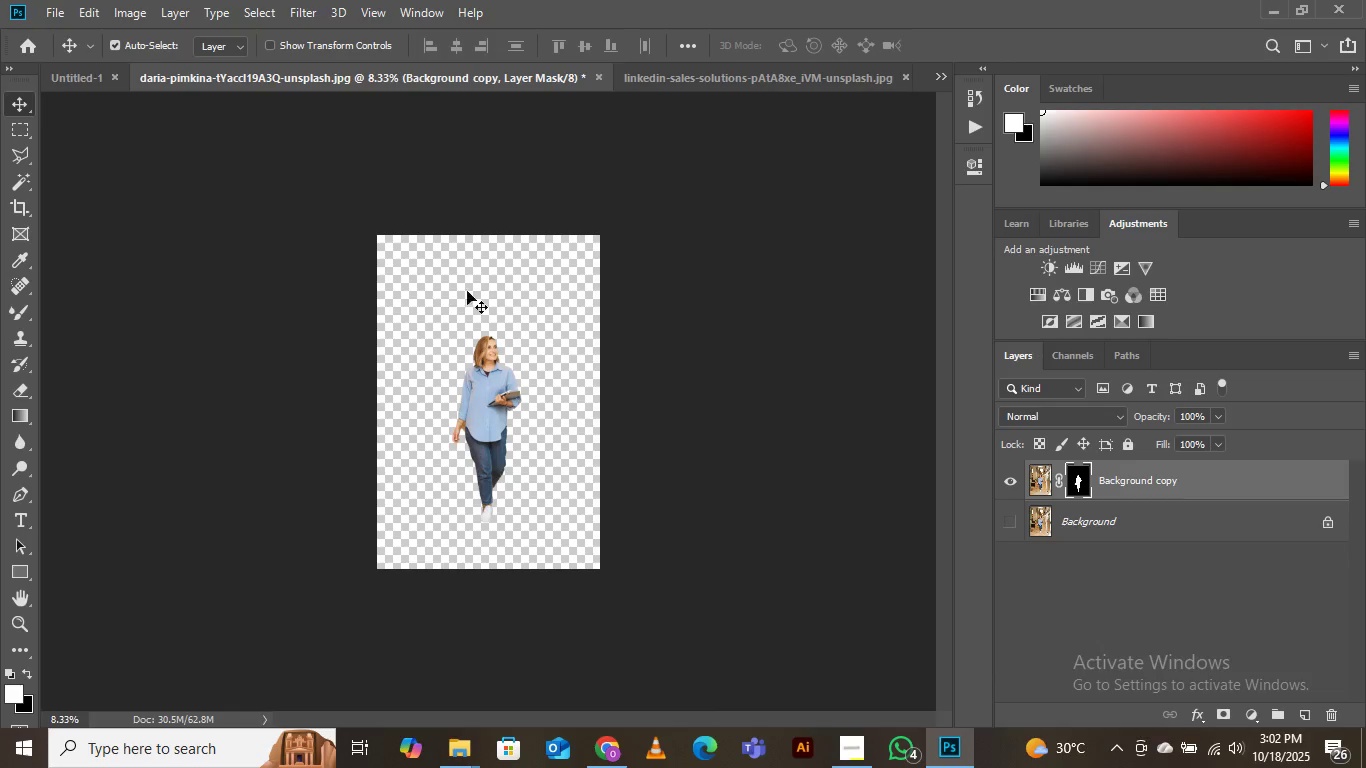 
left_click([432, 322])
 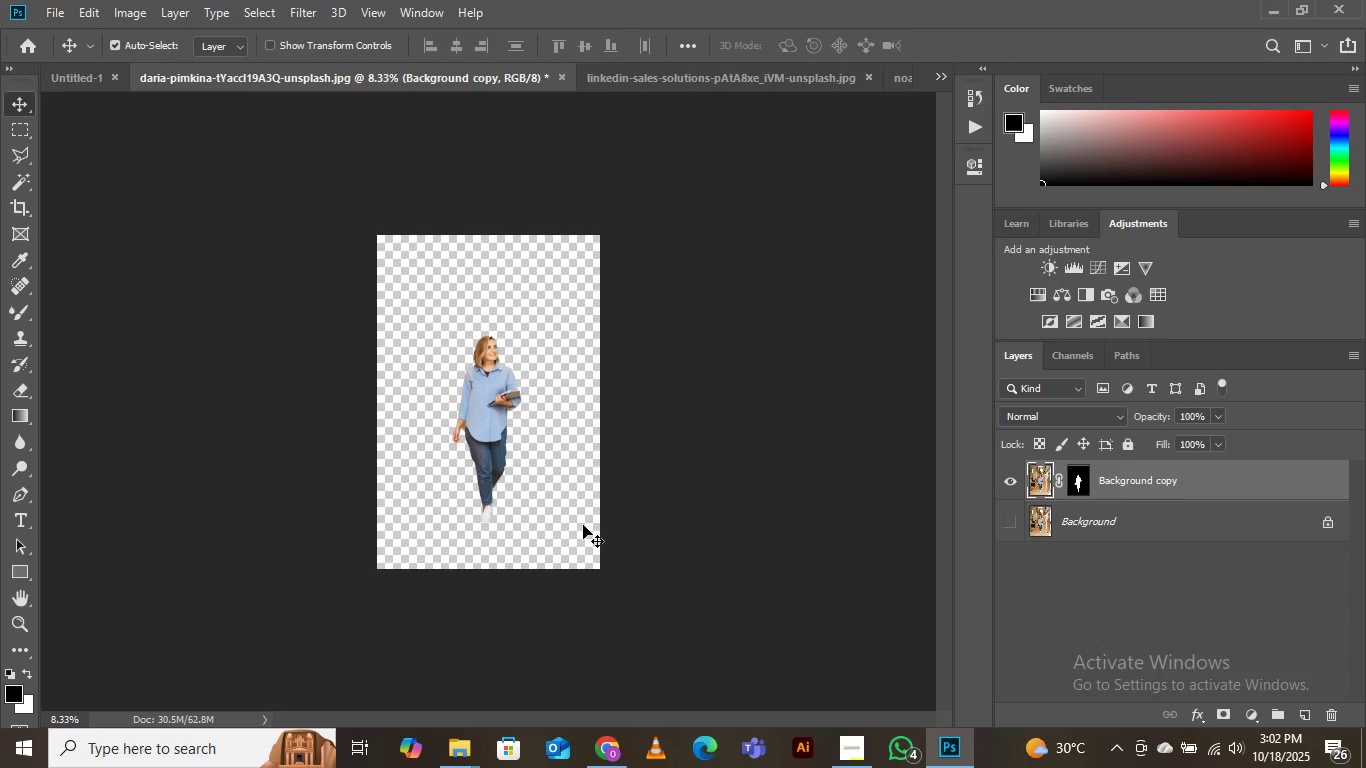 
hold_key(key=ControlLeft, duration=1.25)
 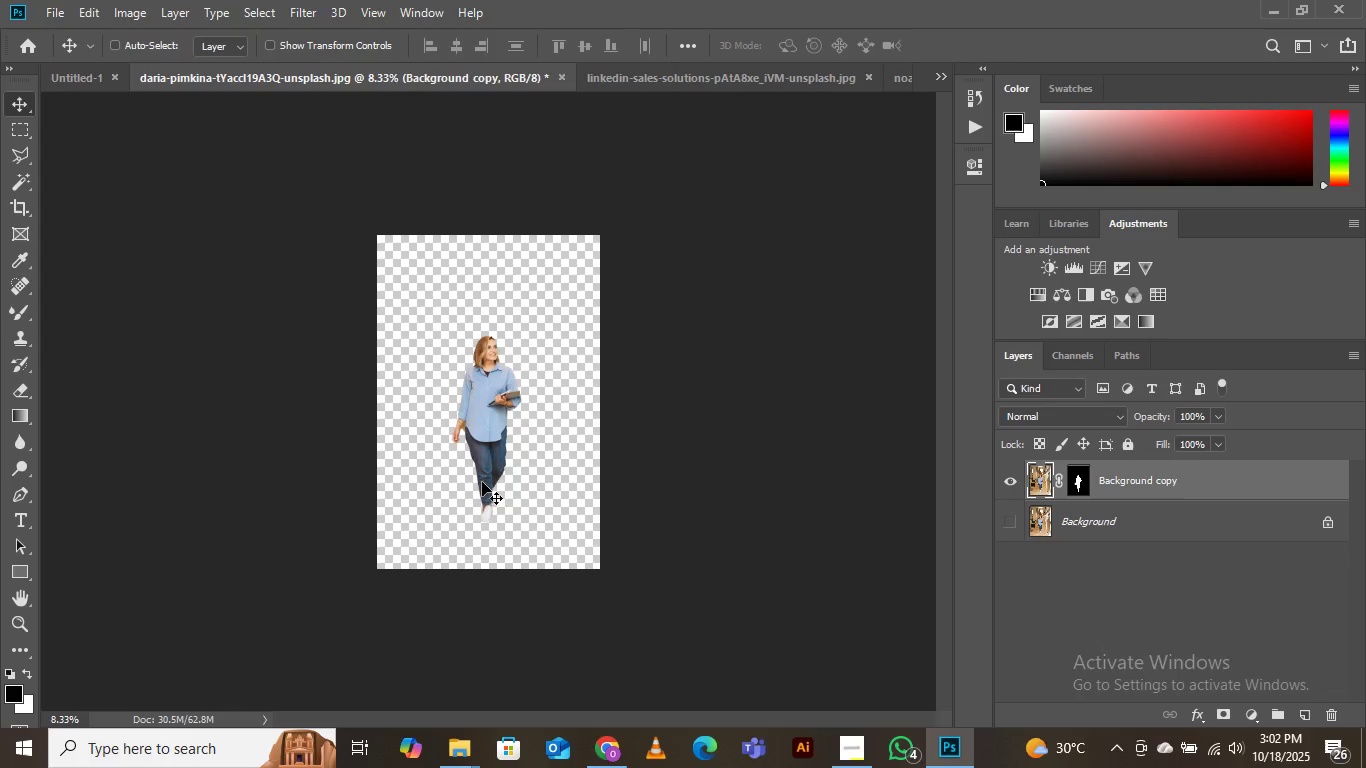 
hold_key(key=T, duration=0.75)
 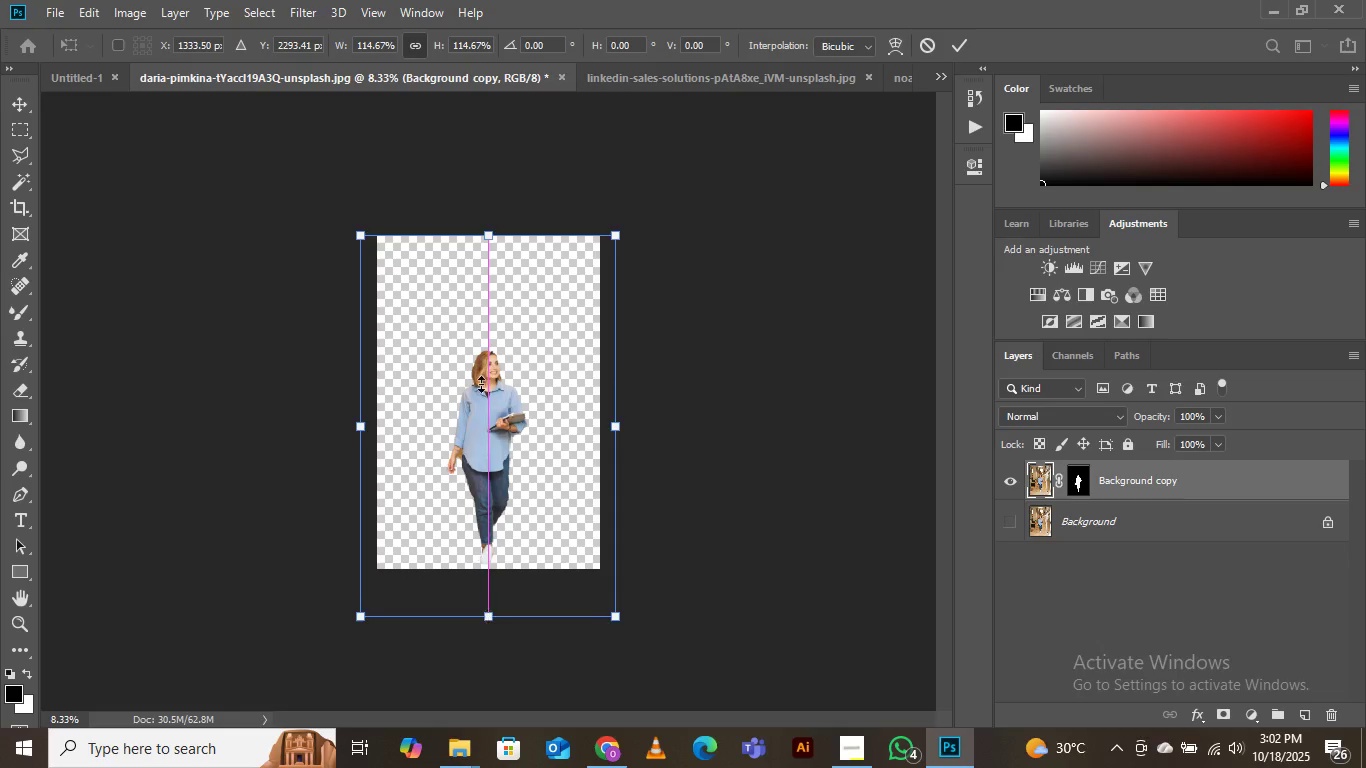 
wait(8.32)
 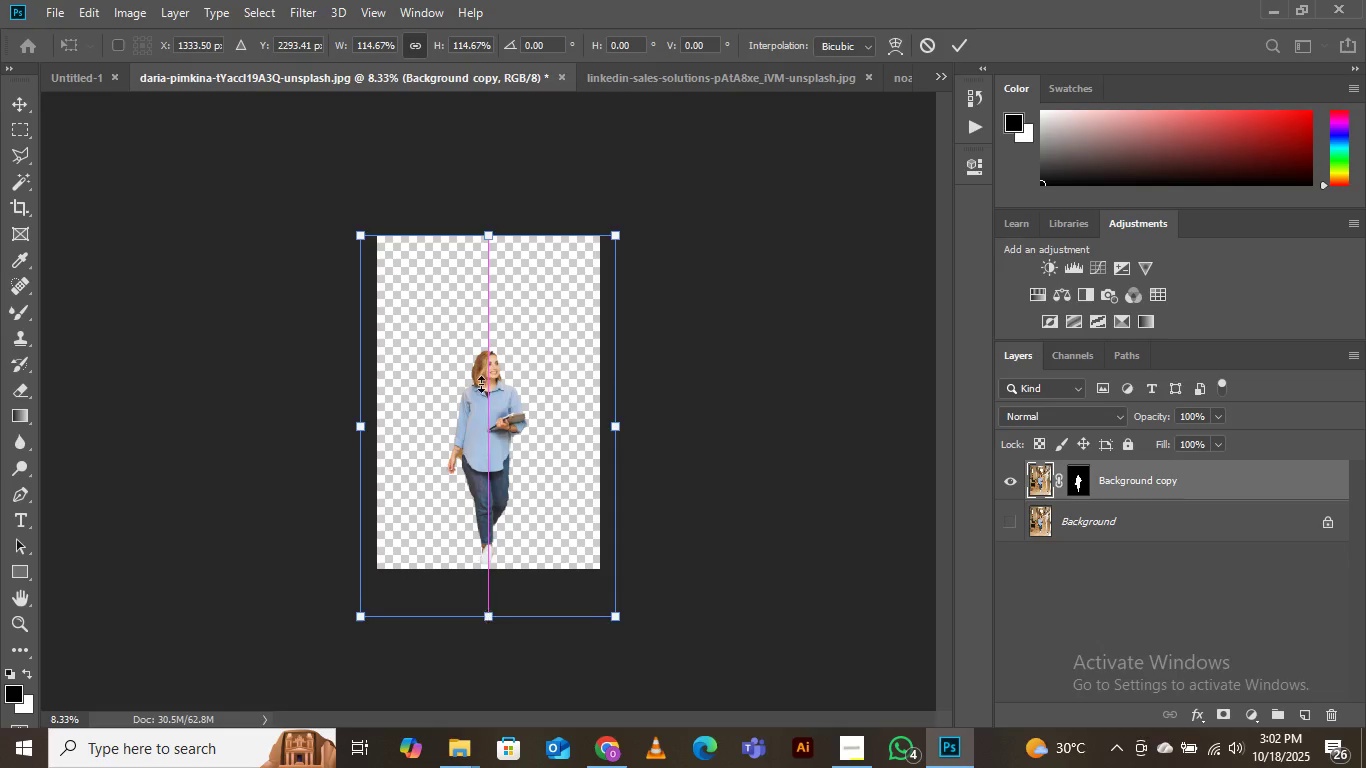 
double_click([489, 342])
 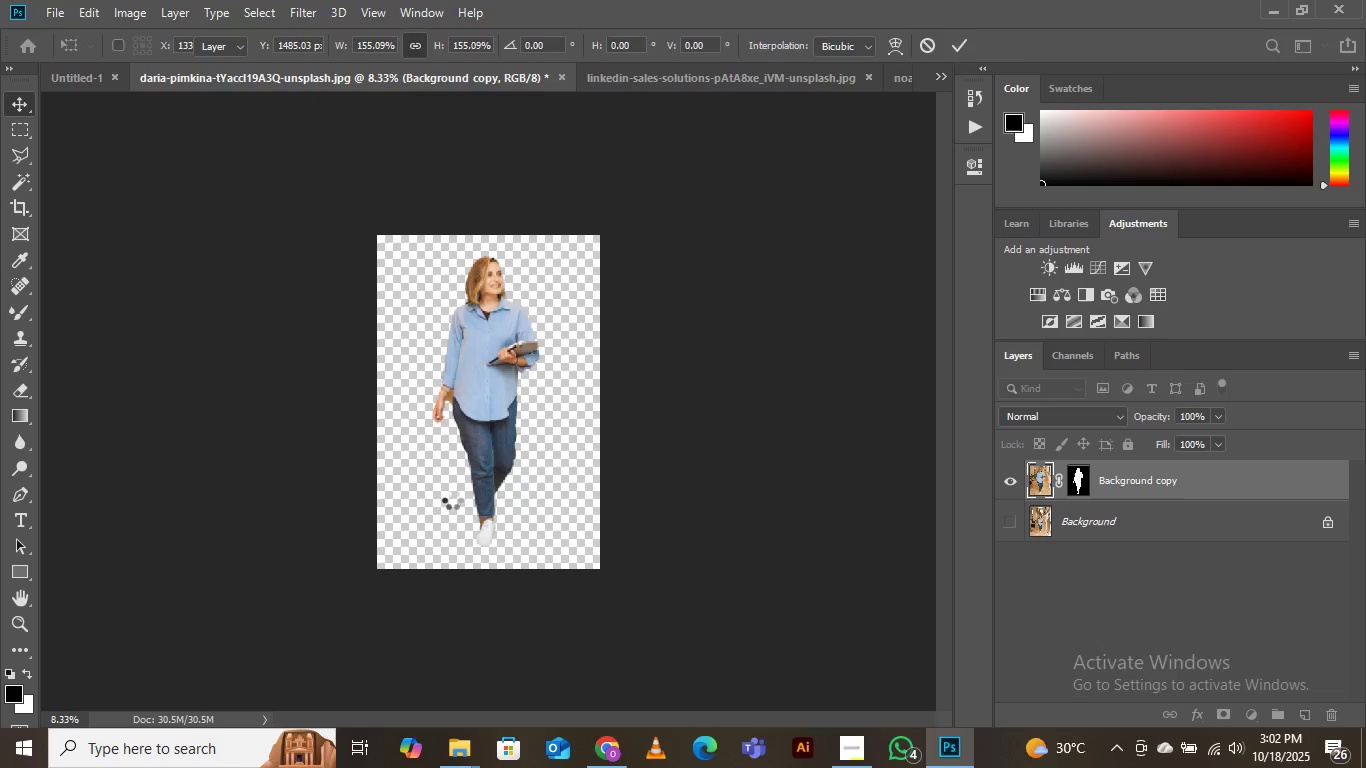 
key(Control+Equal)
 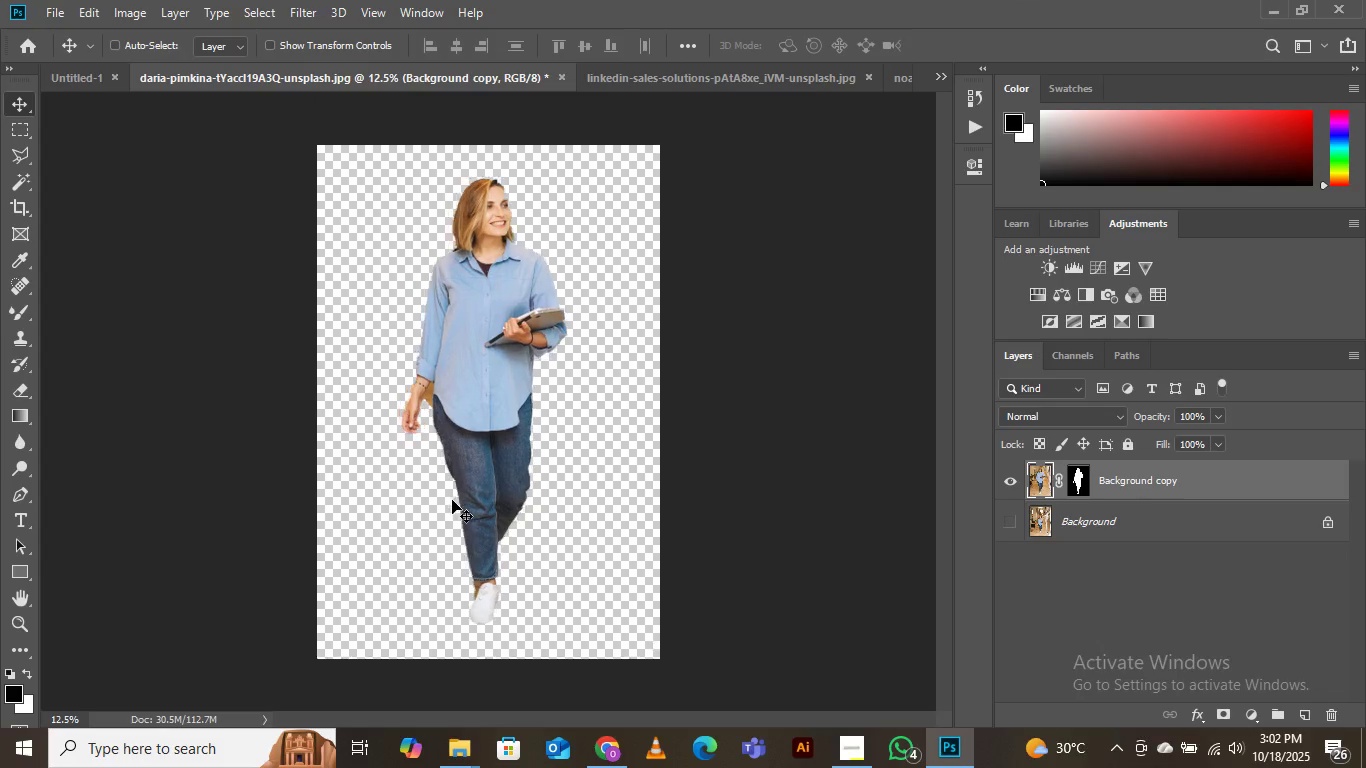 
key(Control+Equal)
 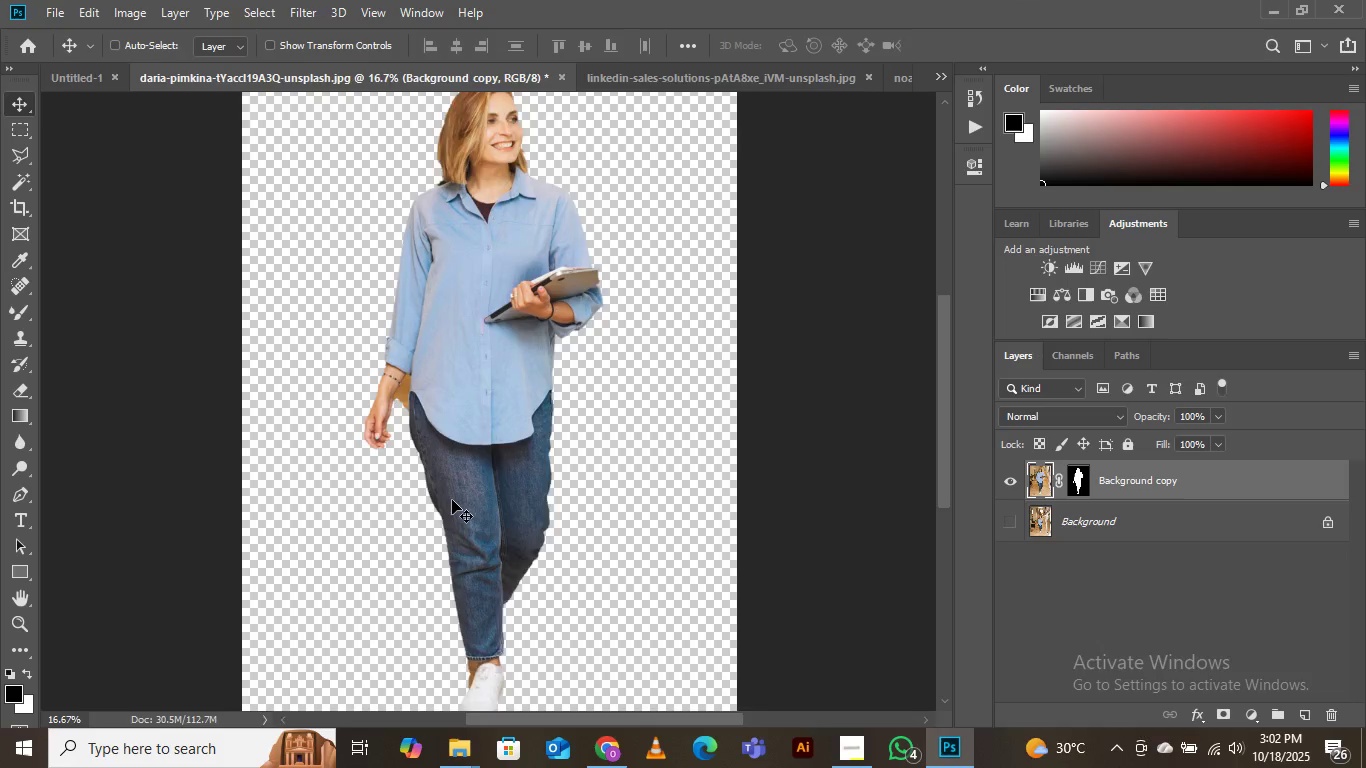 
key(Control+Equal)
 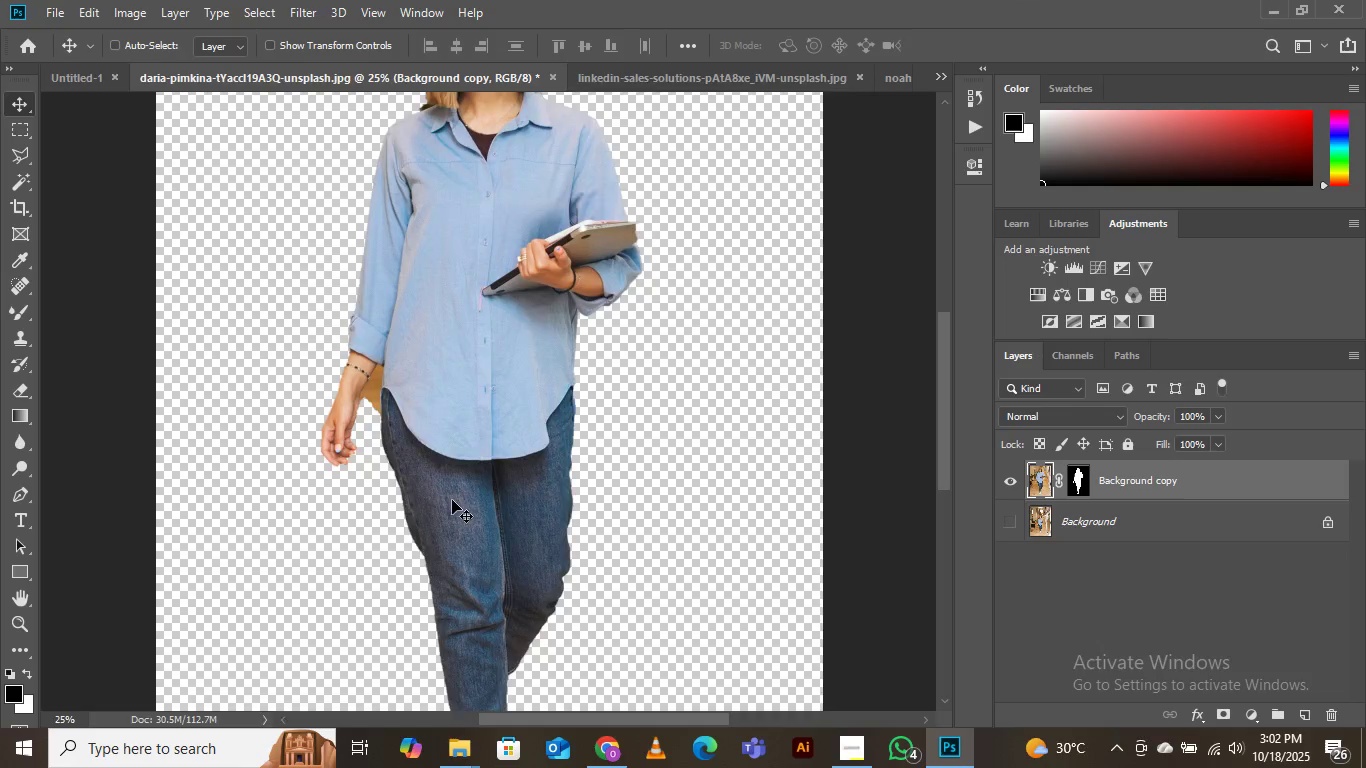 
key(Control+Equal)
 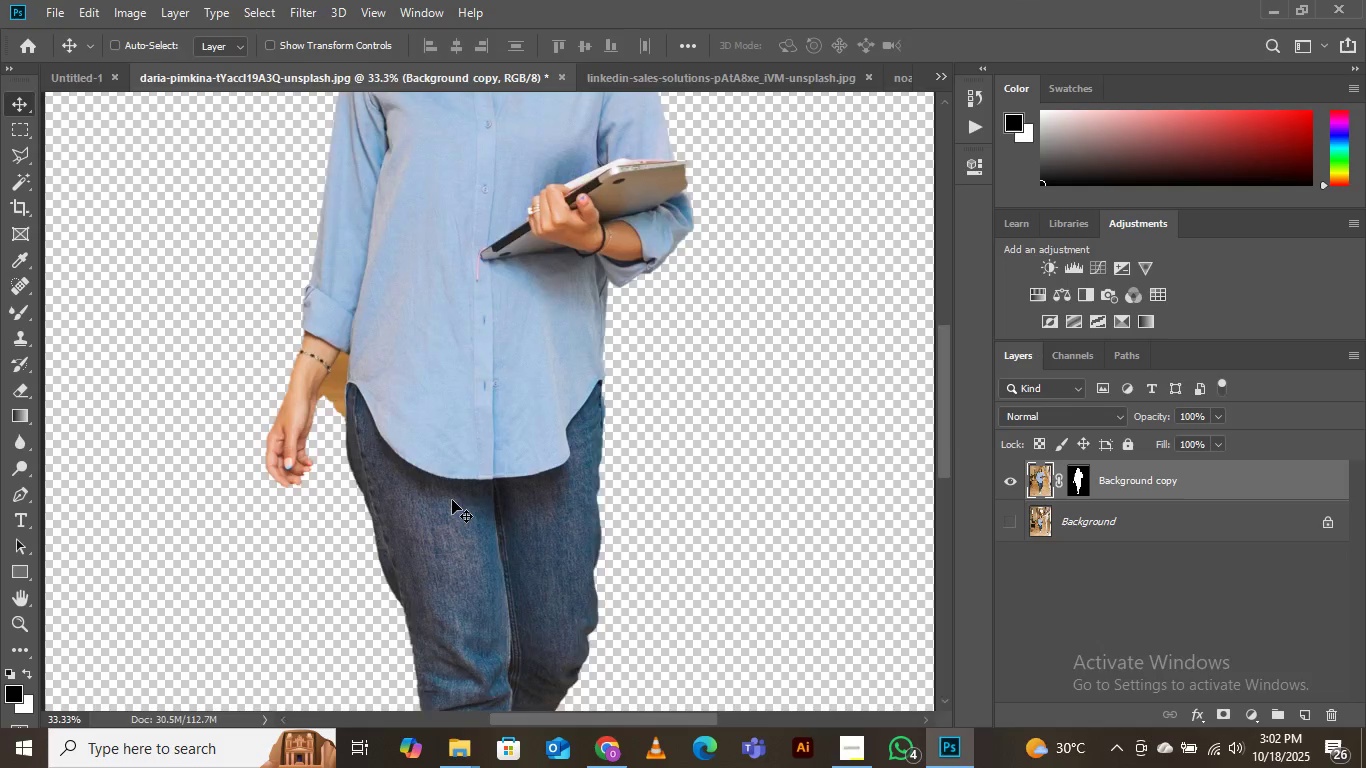 
key(Control+Equal)
 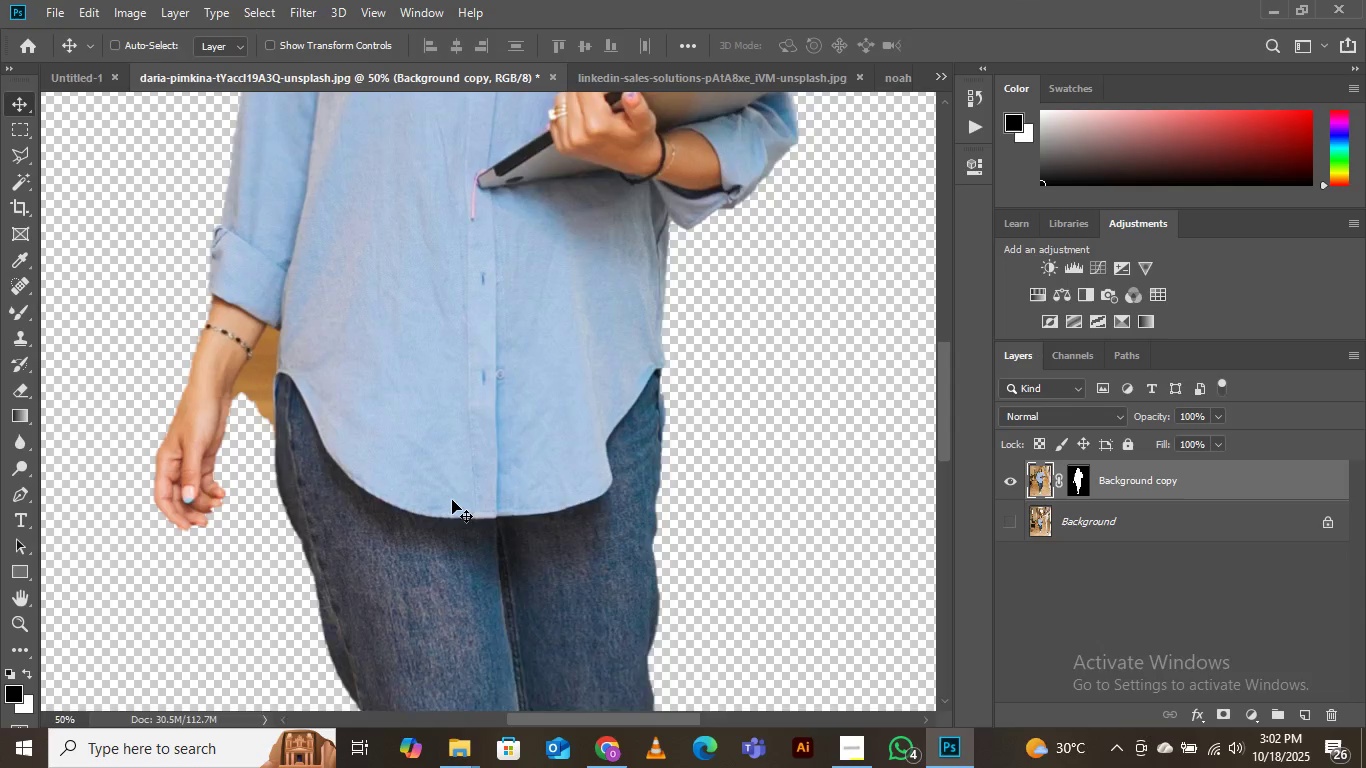 
key(Control+Equal)
 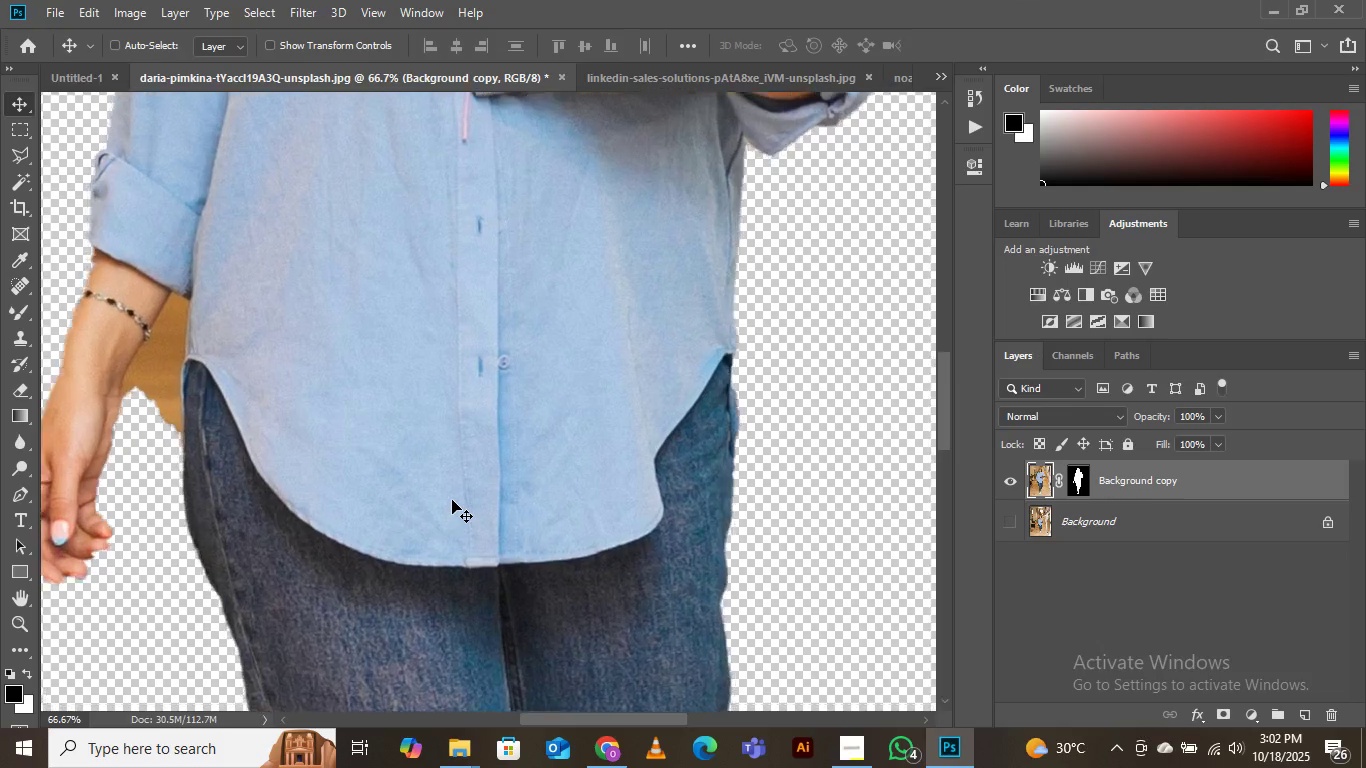 
key(Control+Equal)
 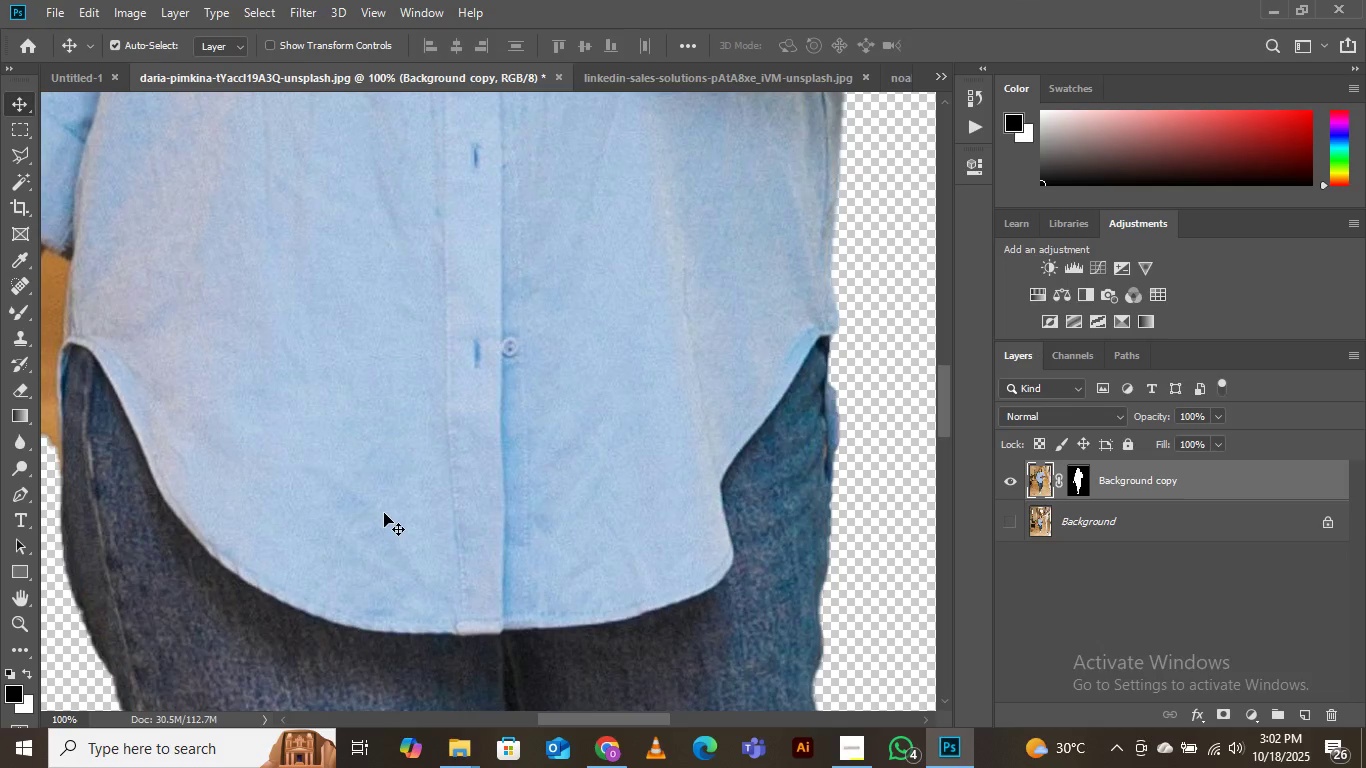 
hold_key(key=Space, duration=0.91)
 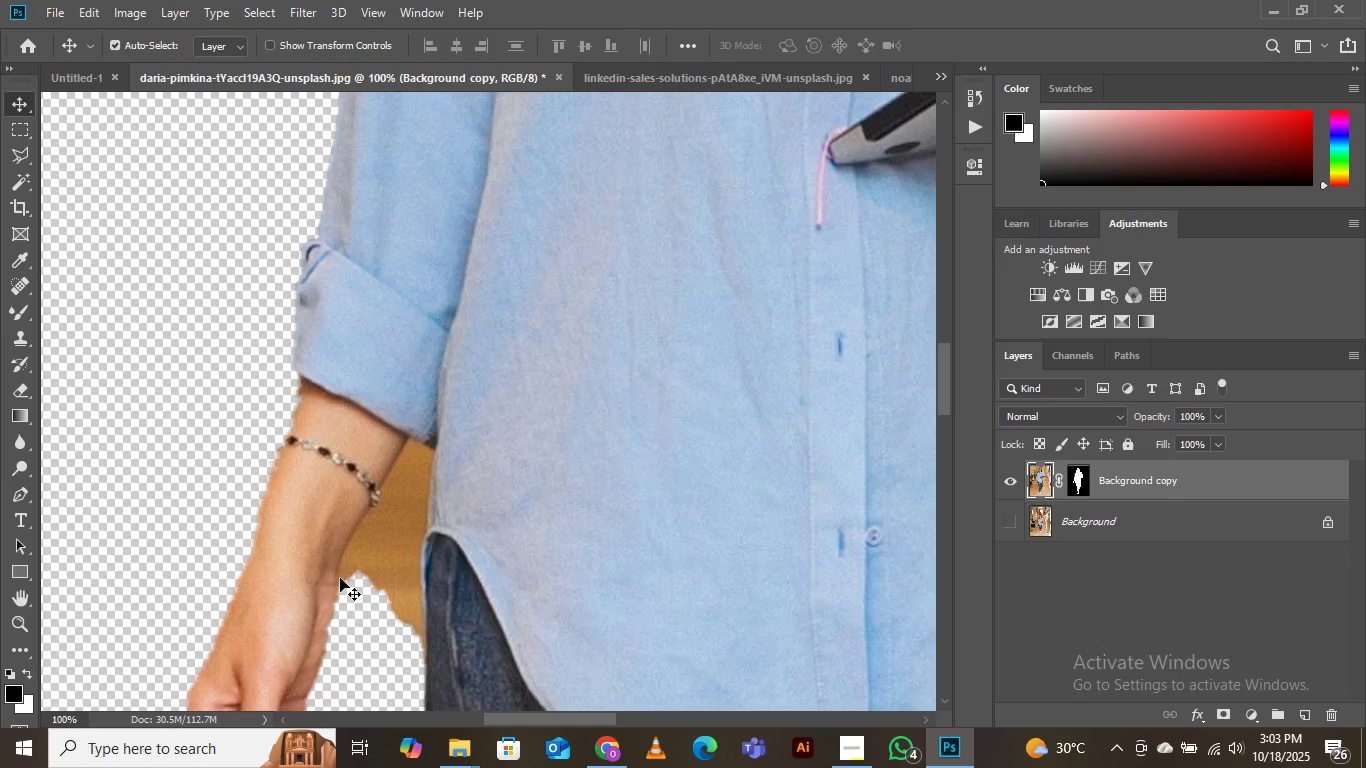 
wait(7.13)
 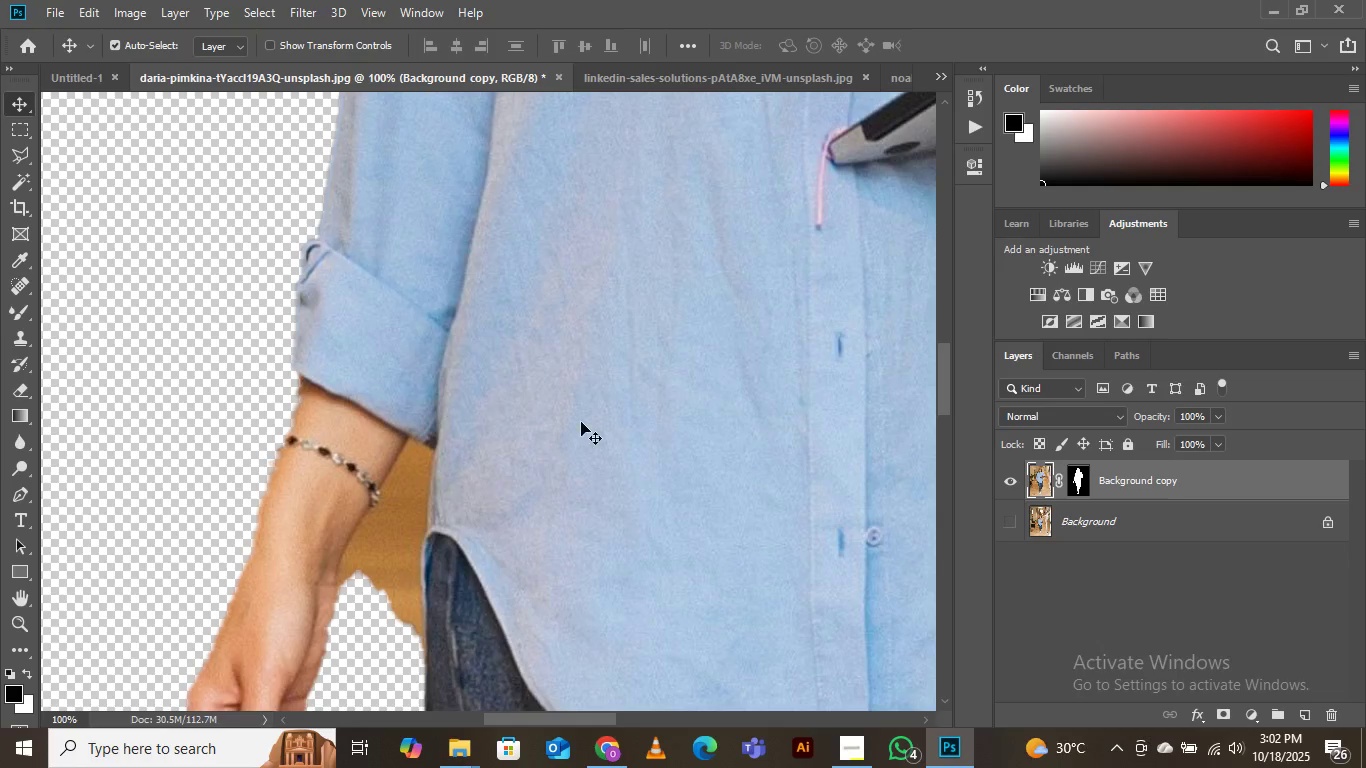 
left_click([32, 184])
 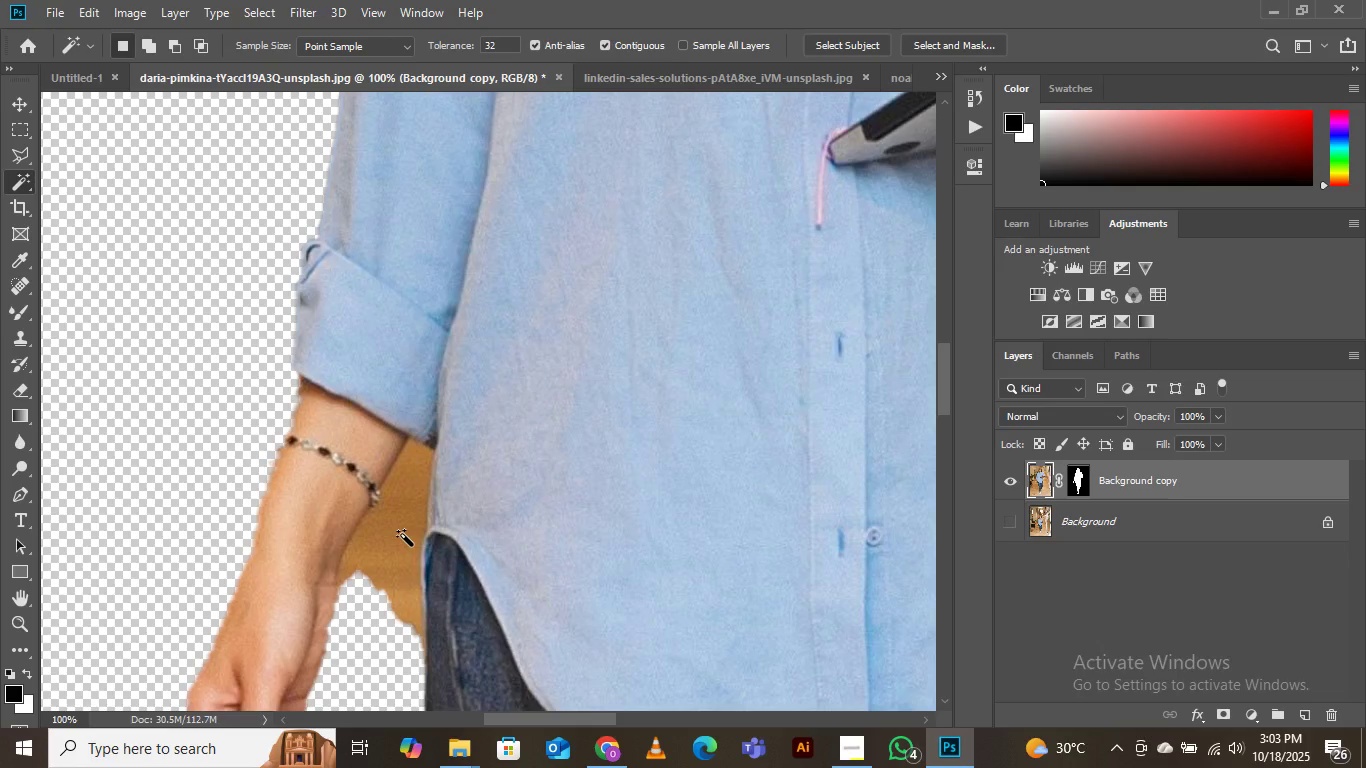 
left_click([403, 535])
 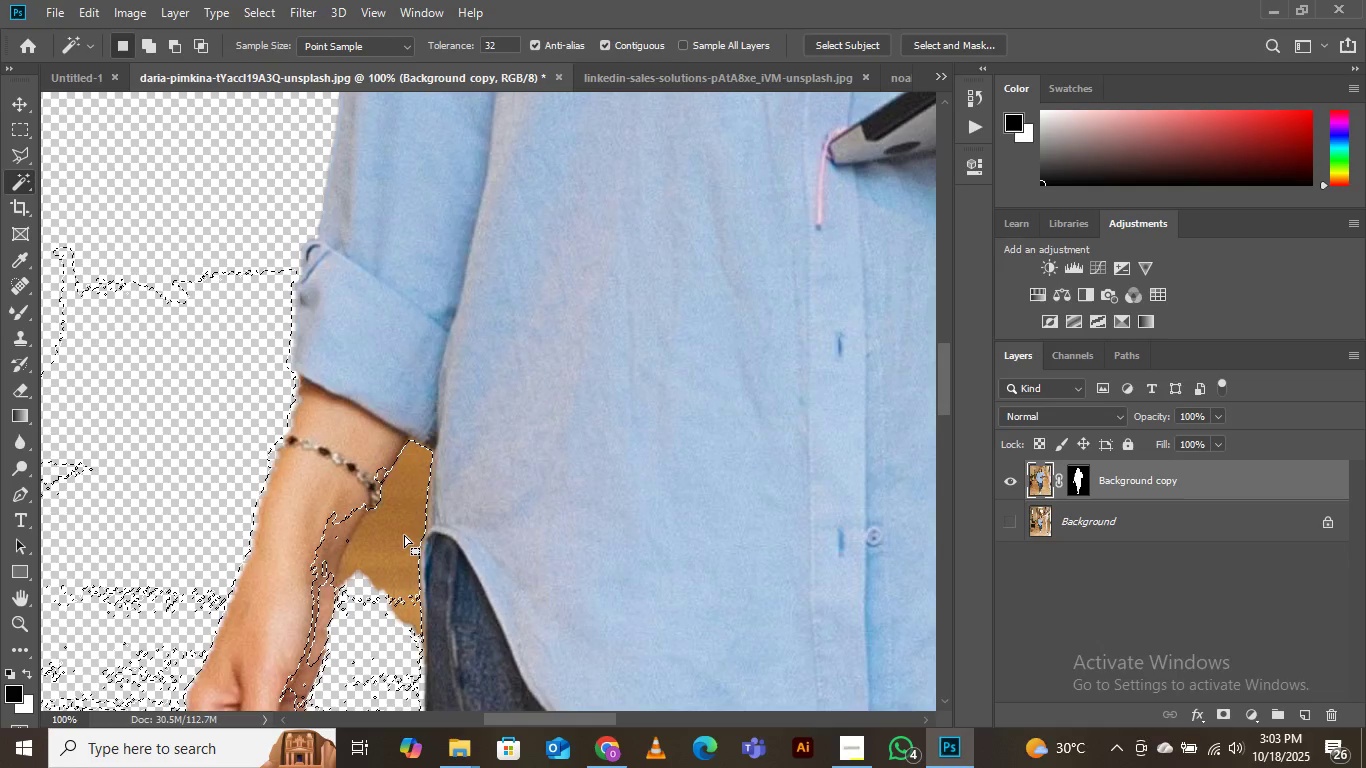 
key(Control+D)
 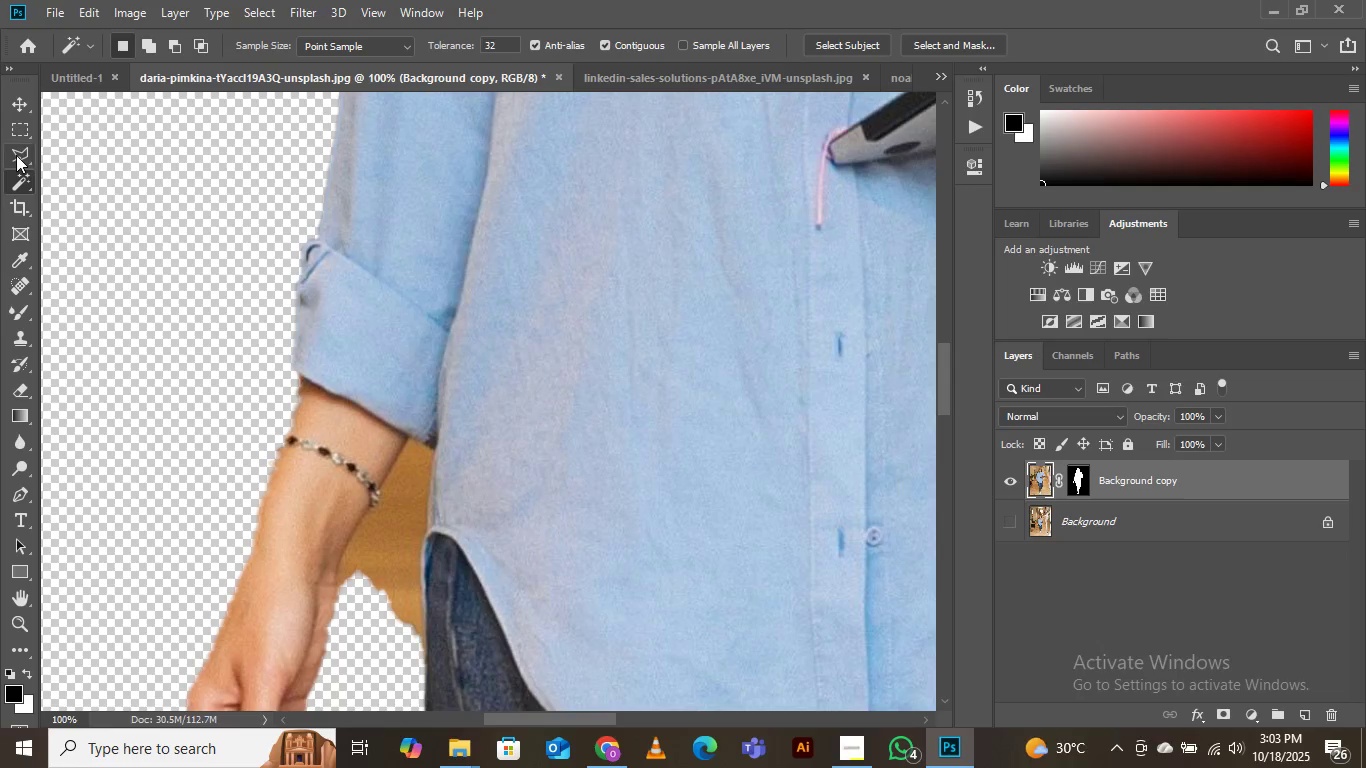 
left_click([16, 155])
 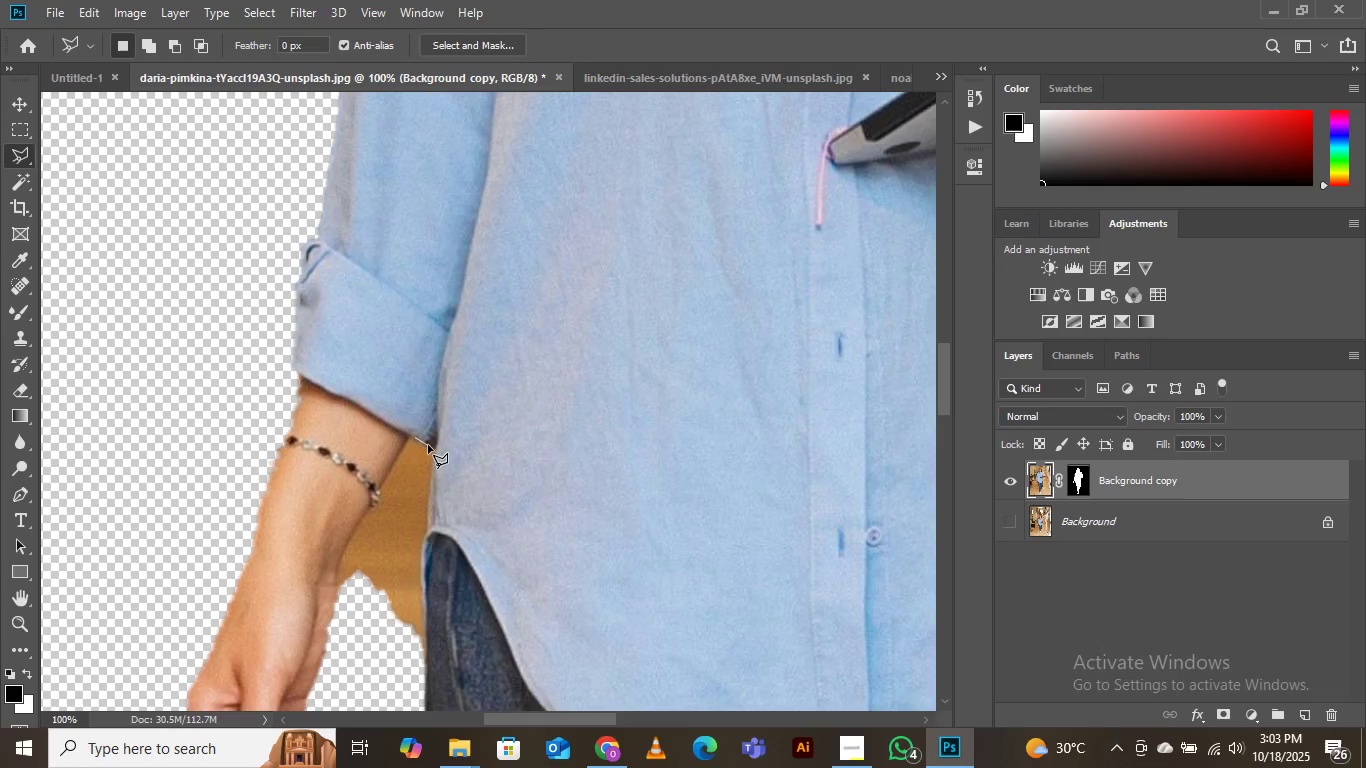 
left_click([432, 449])
 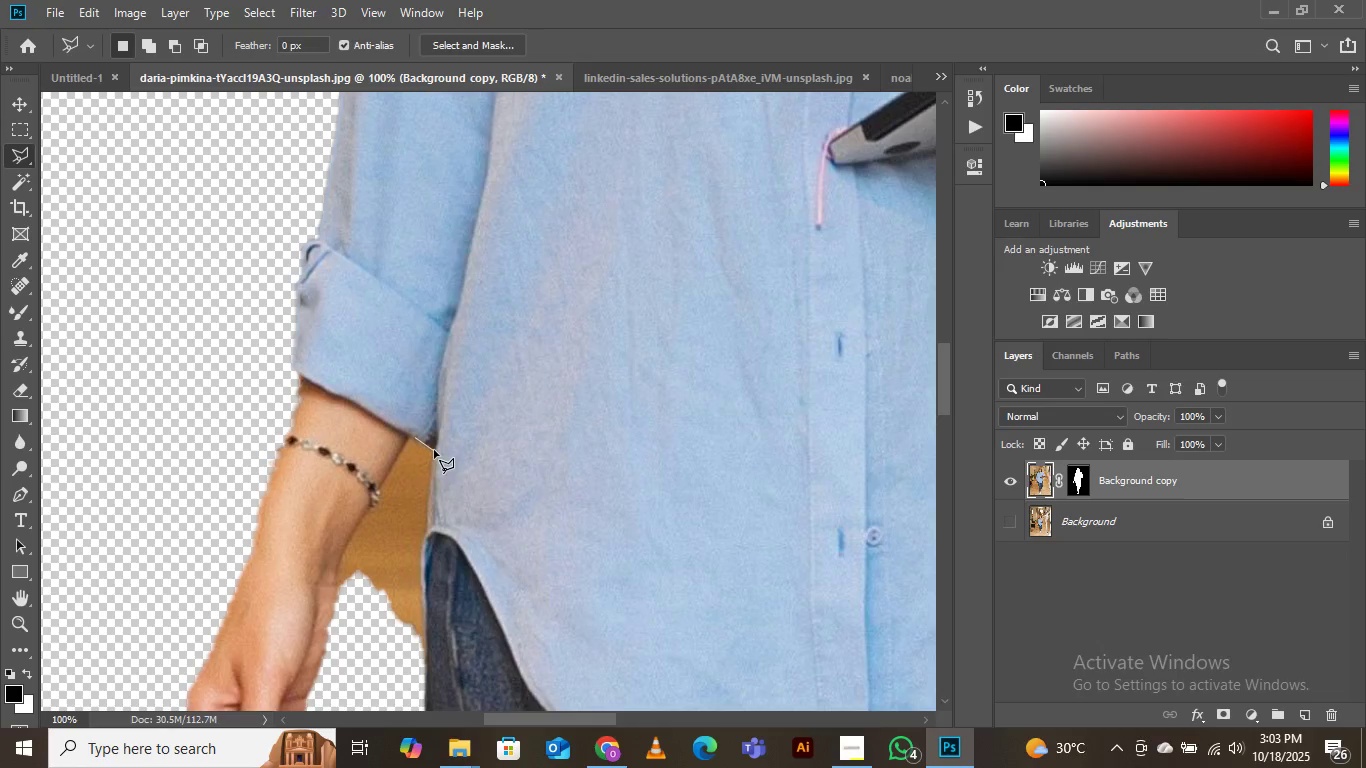 
left_click([434, 450])
 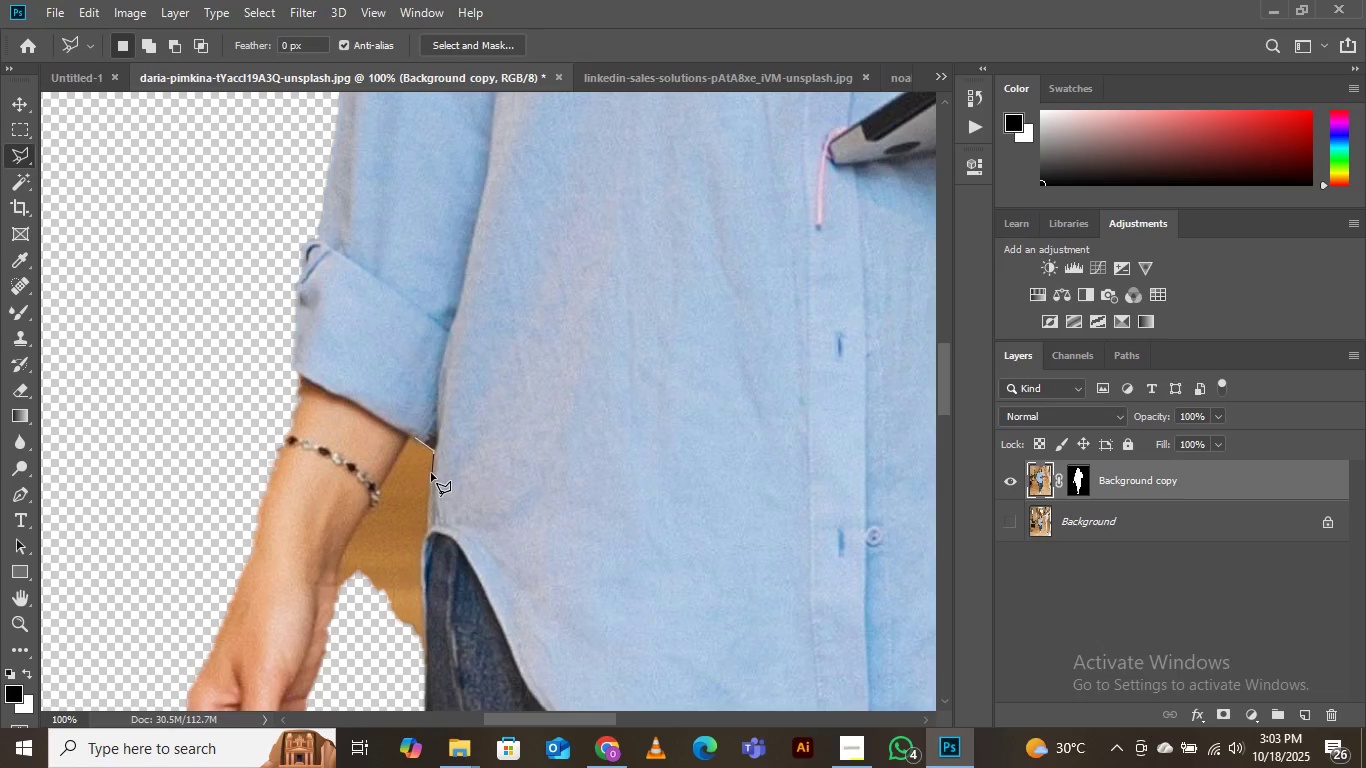 
left_click([432, 473])
 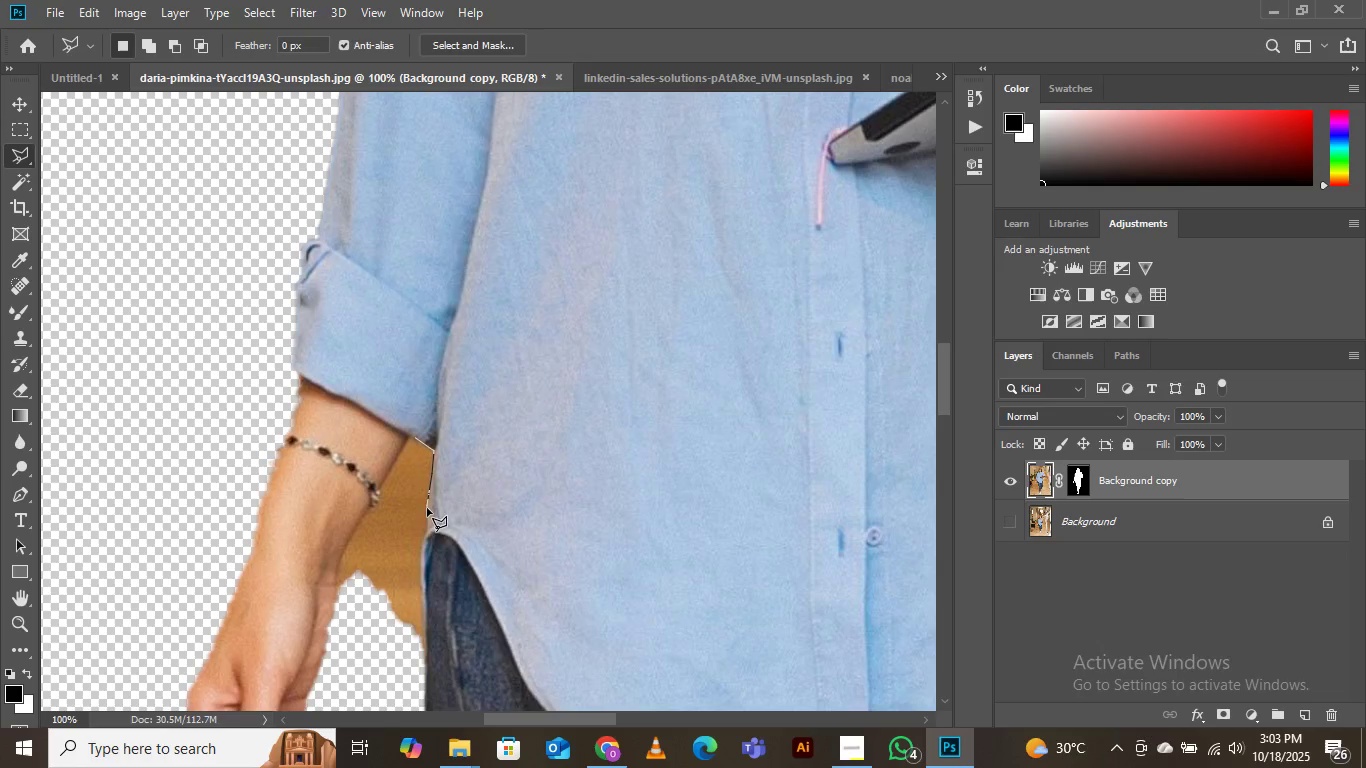 
left_click([427, 505])
 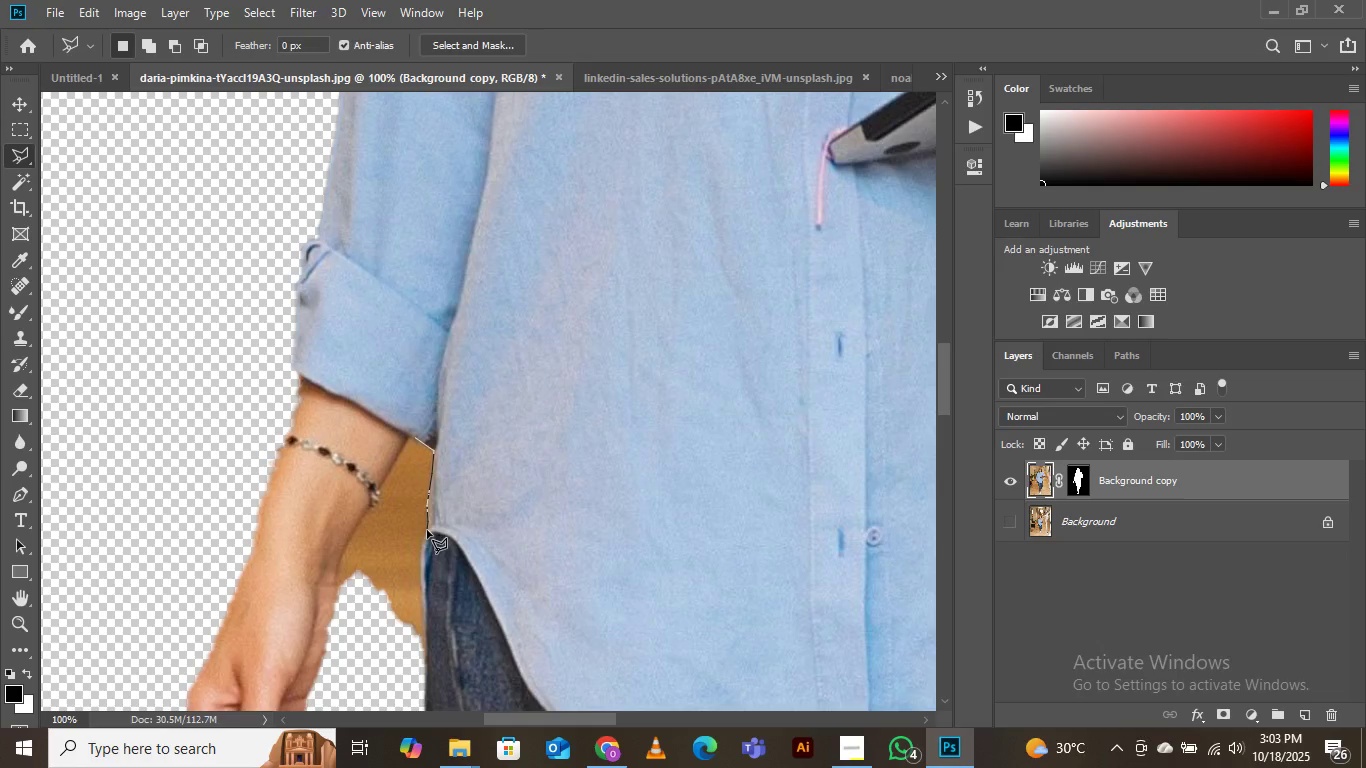 
left_click([427, 530])
 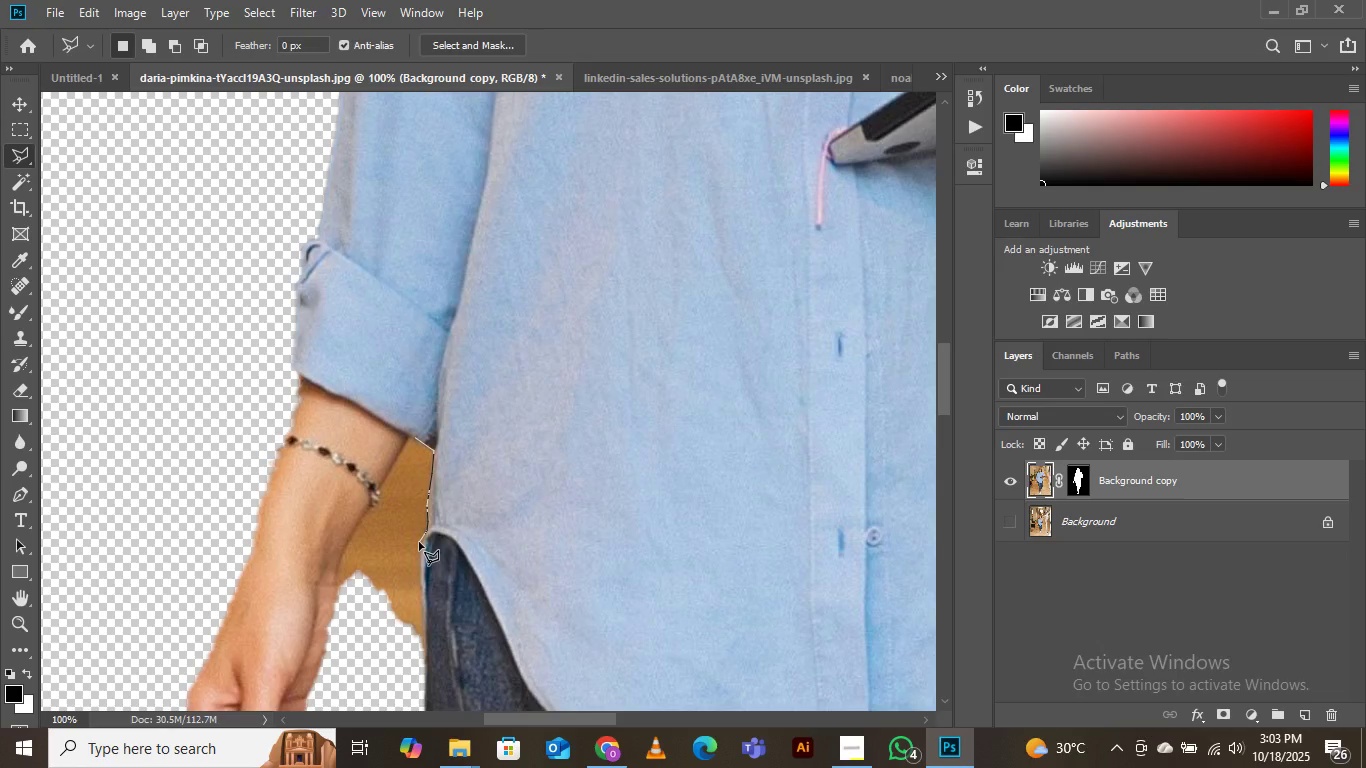 
left_click([419, 542])
 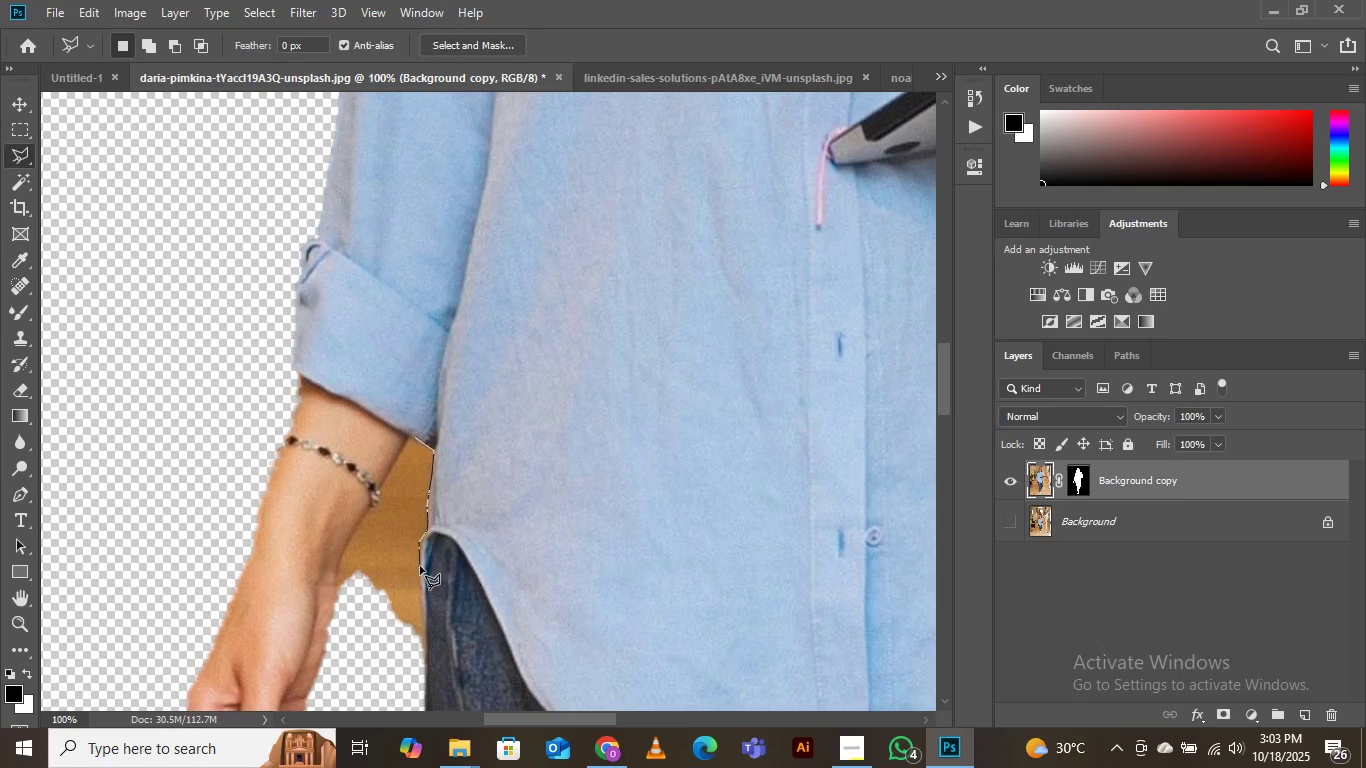 
left_click([420, 566])
 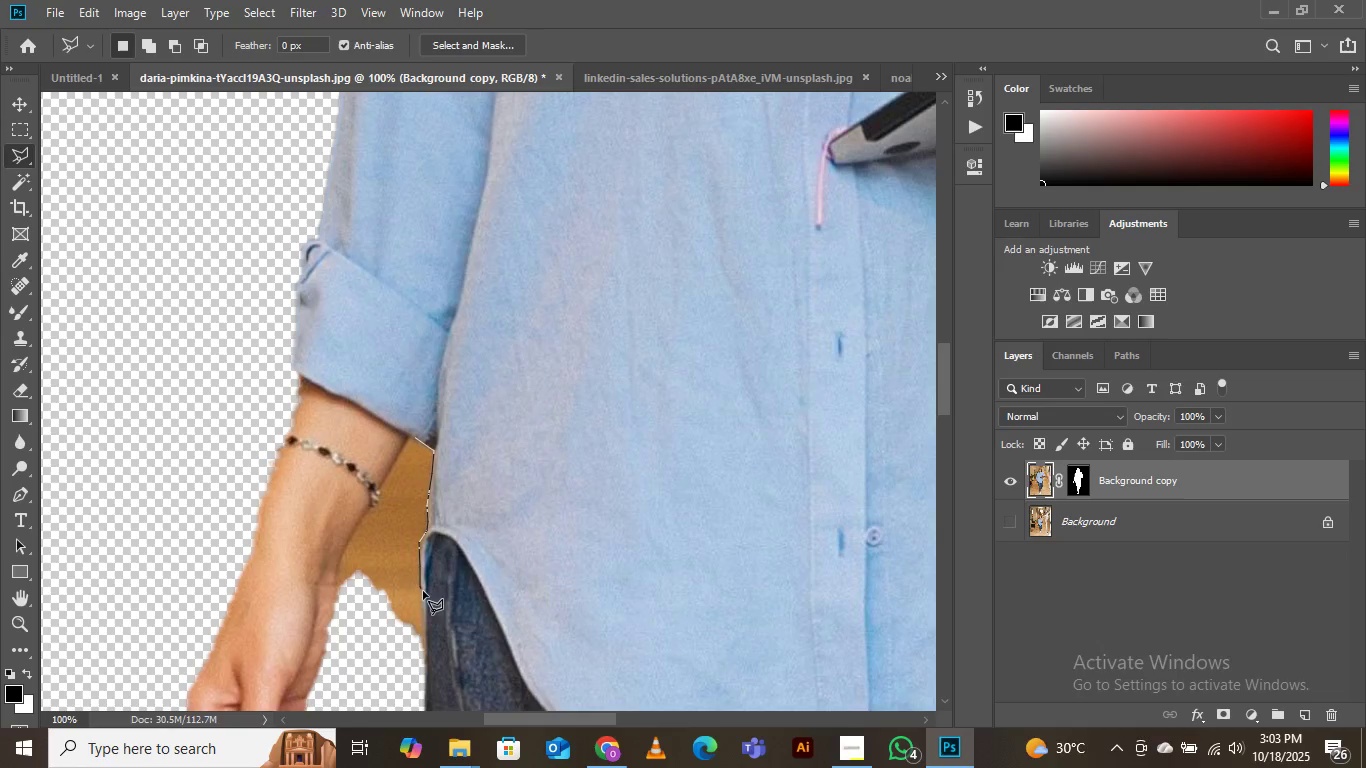 
left_click([420, 586])
 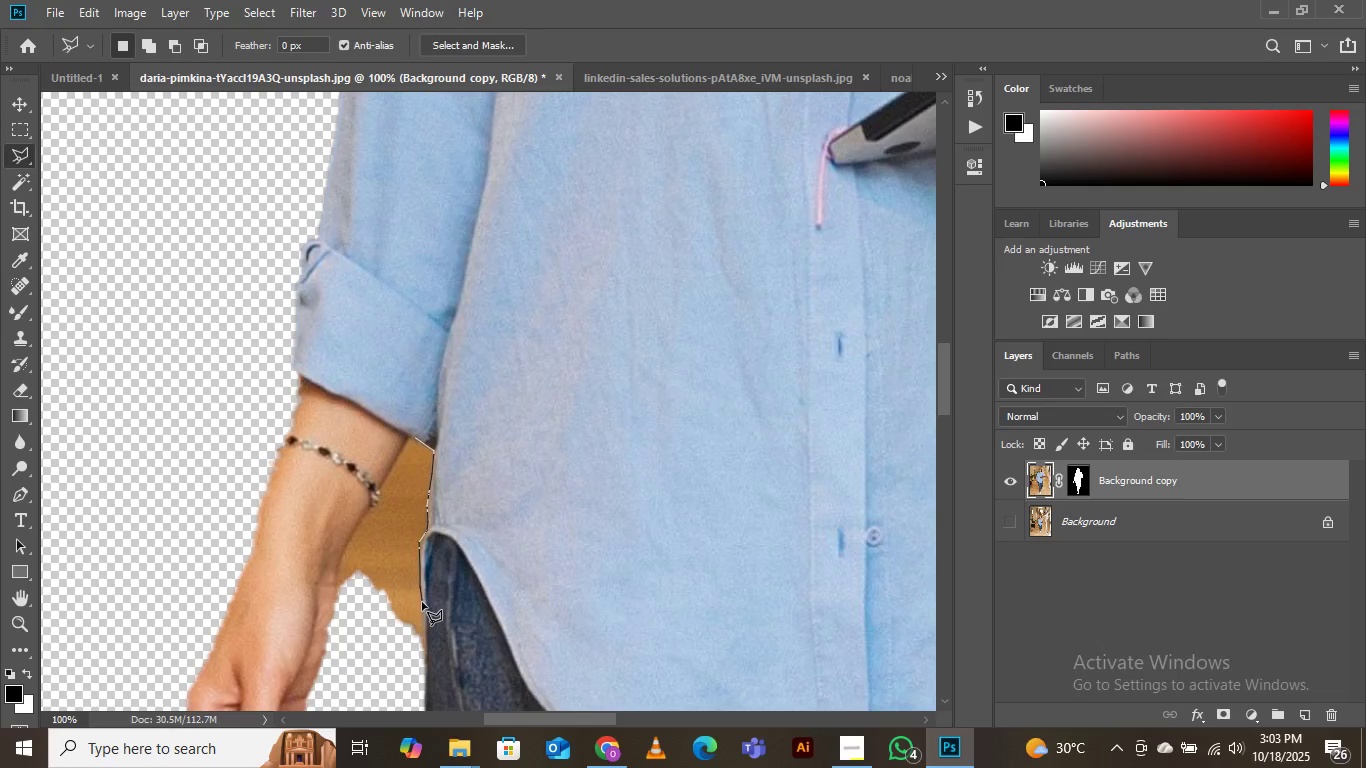 
left_click([422, 599])
 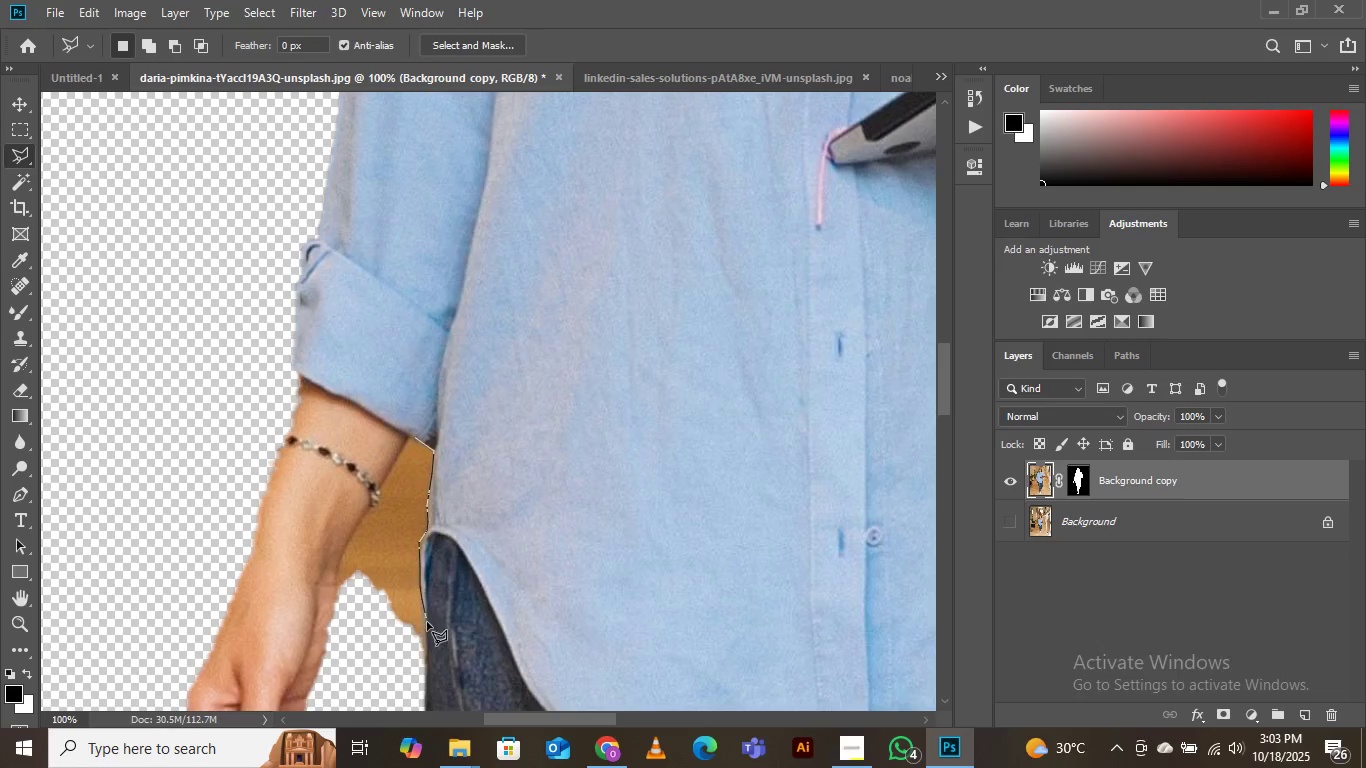 
left_click([426, 617])
 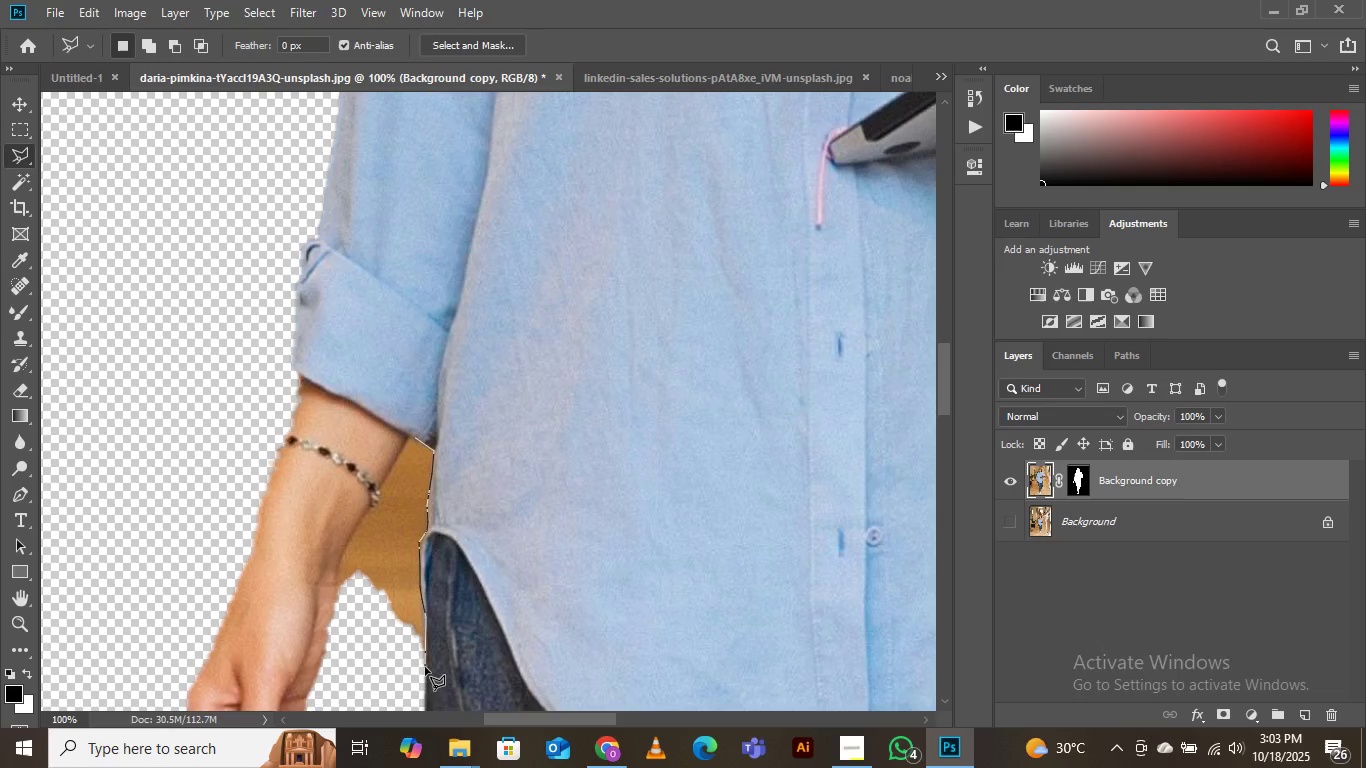 
left_click([425, 667])
 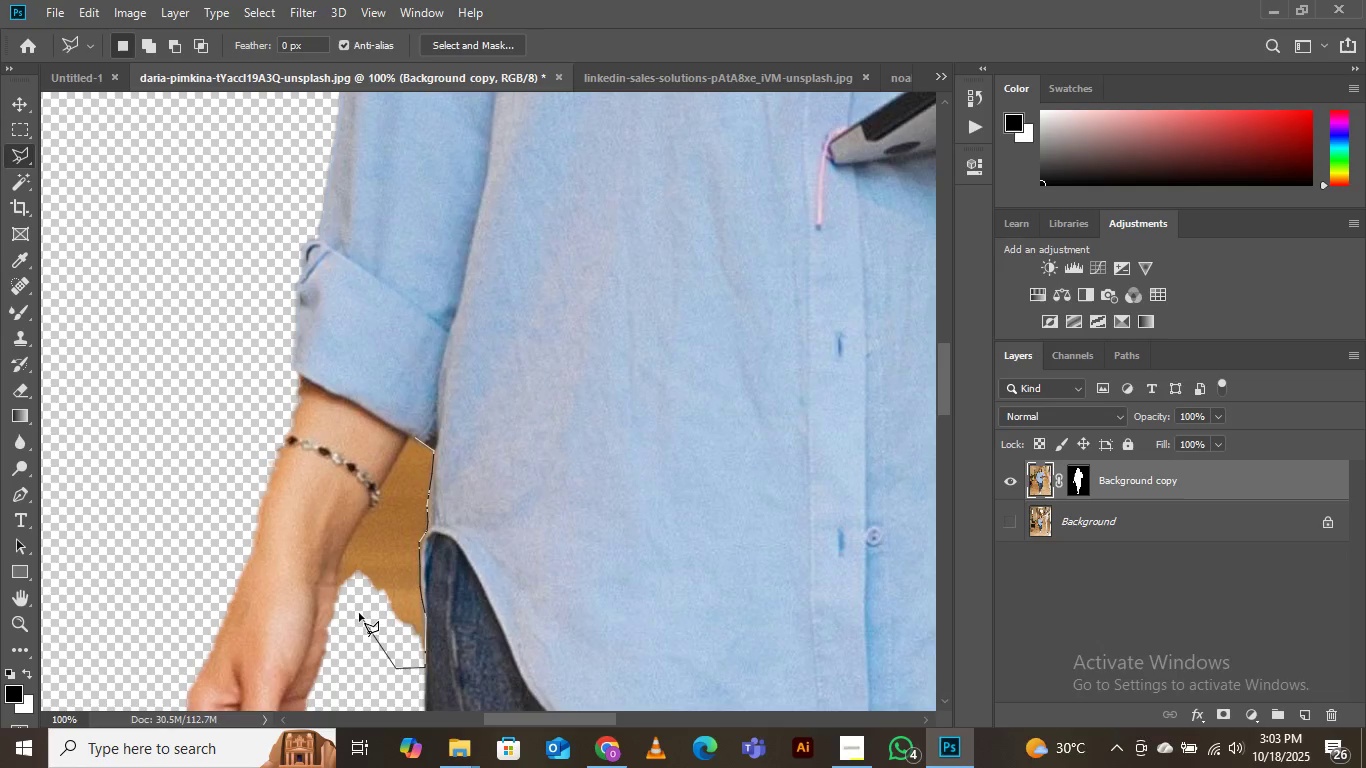 
left_click([359, 613])
 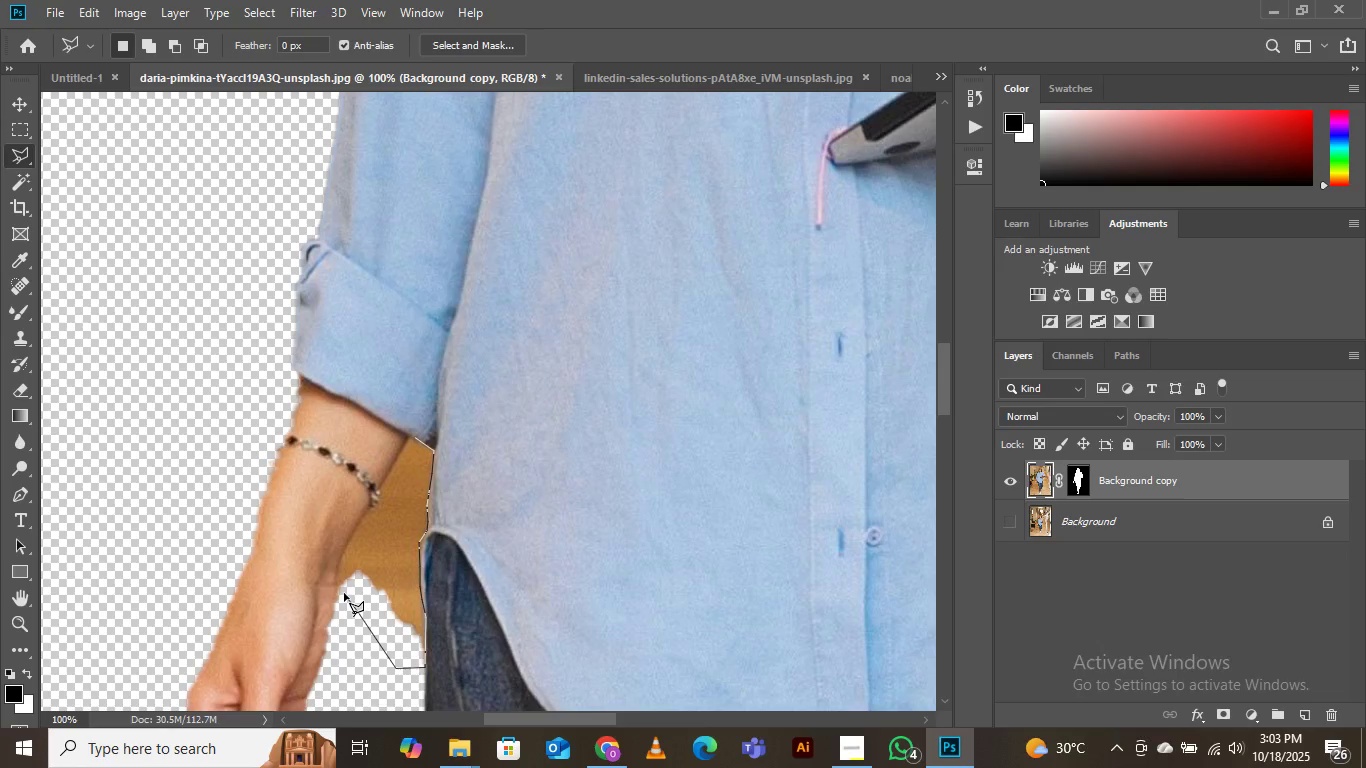 
left_click([344, 593])
 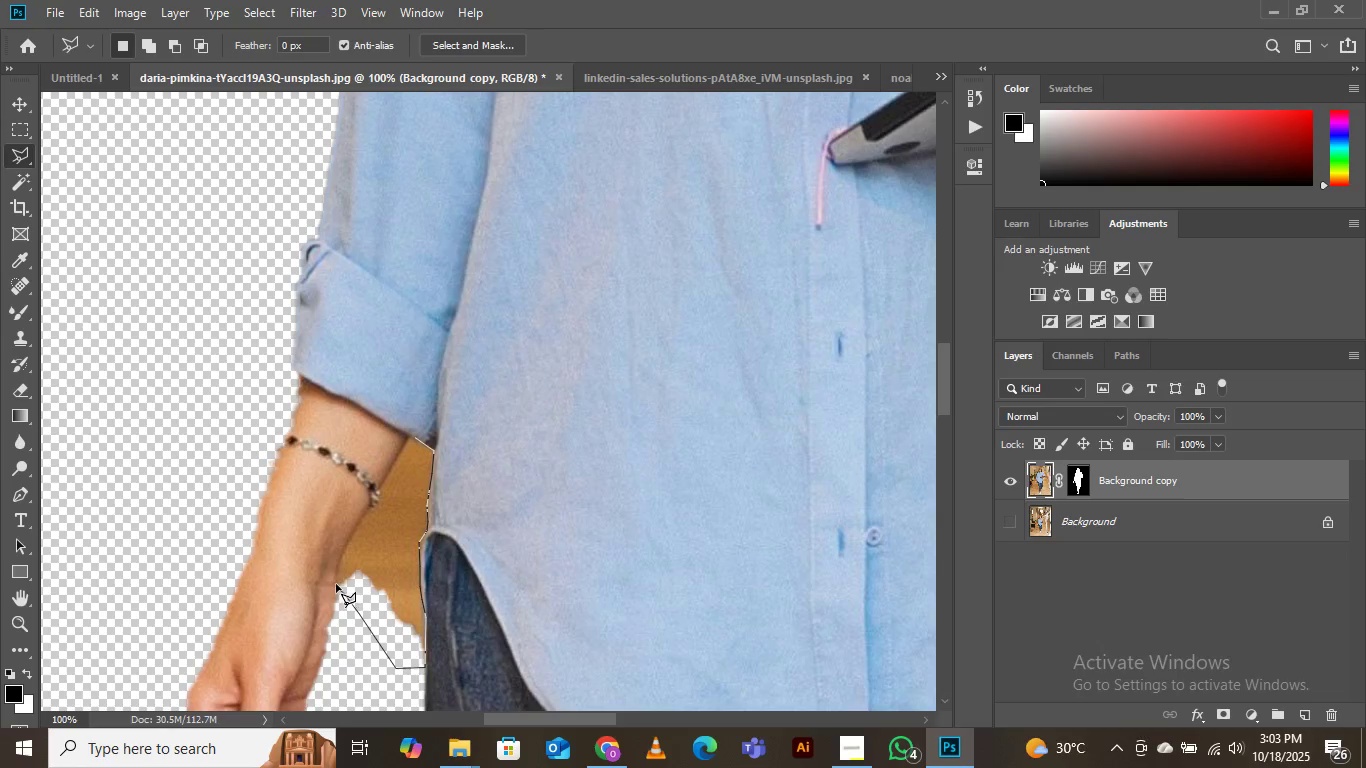 
left_click([336, 586])
 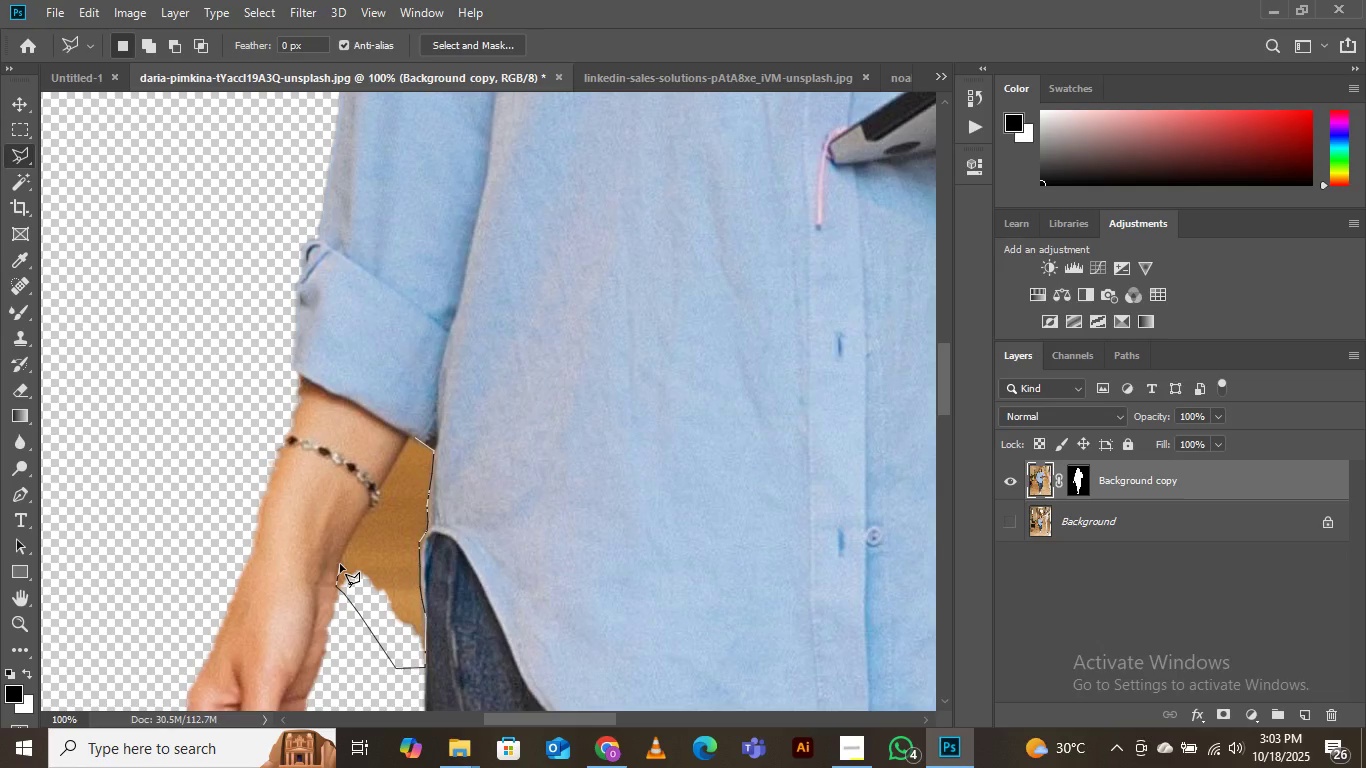 
left_click([340, 564])
 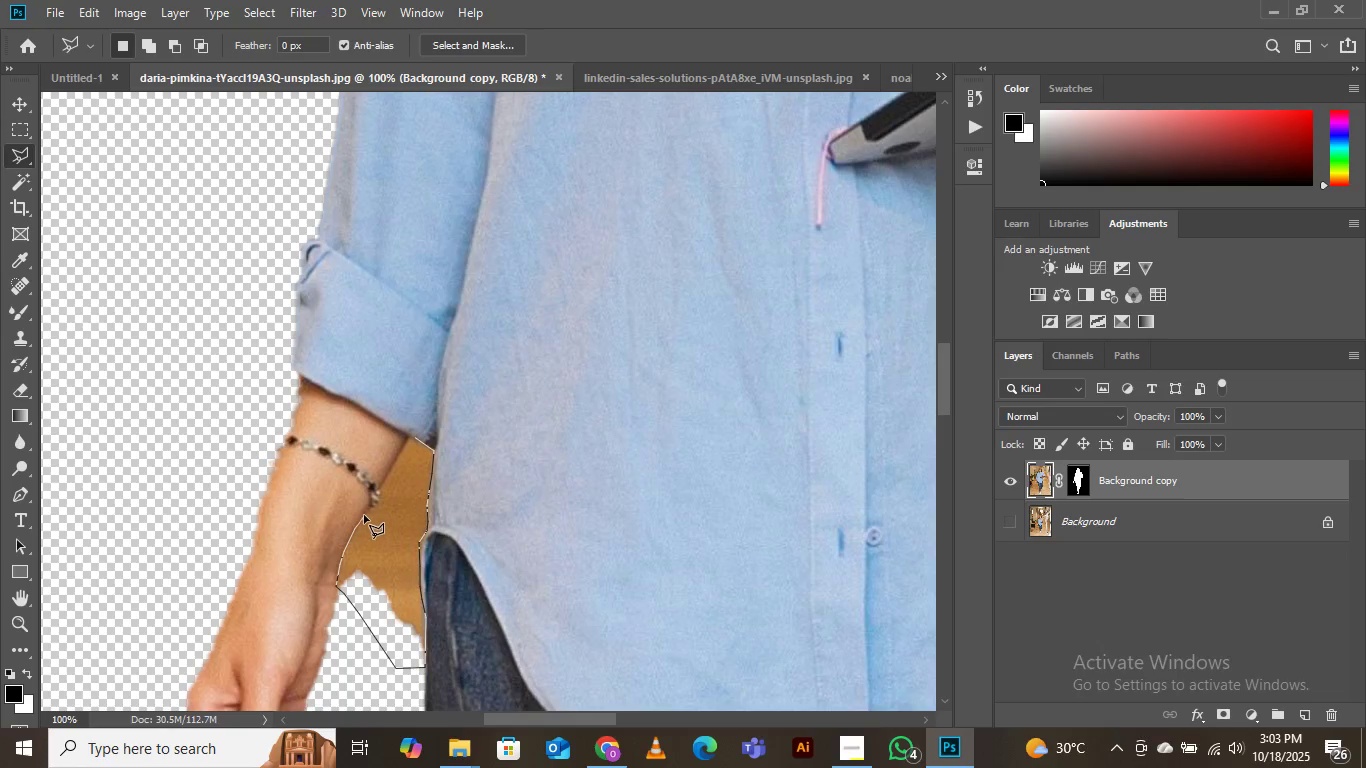 
left_click([365, 510])
 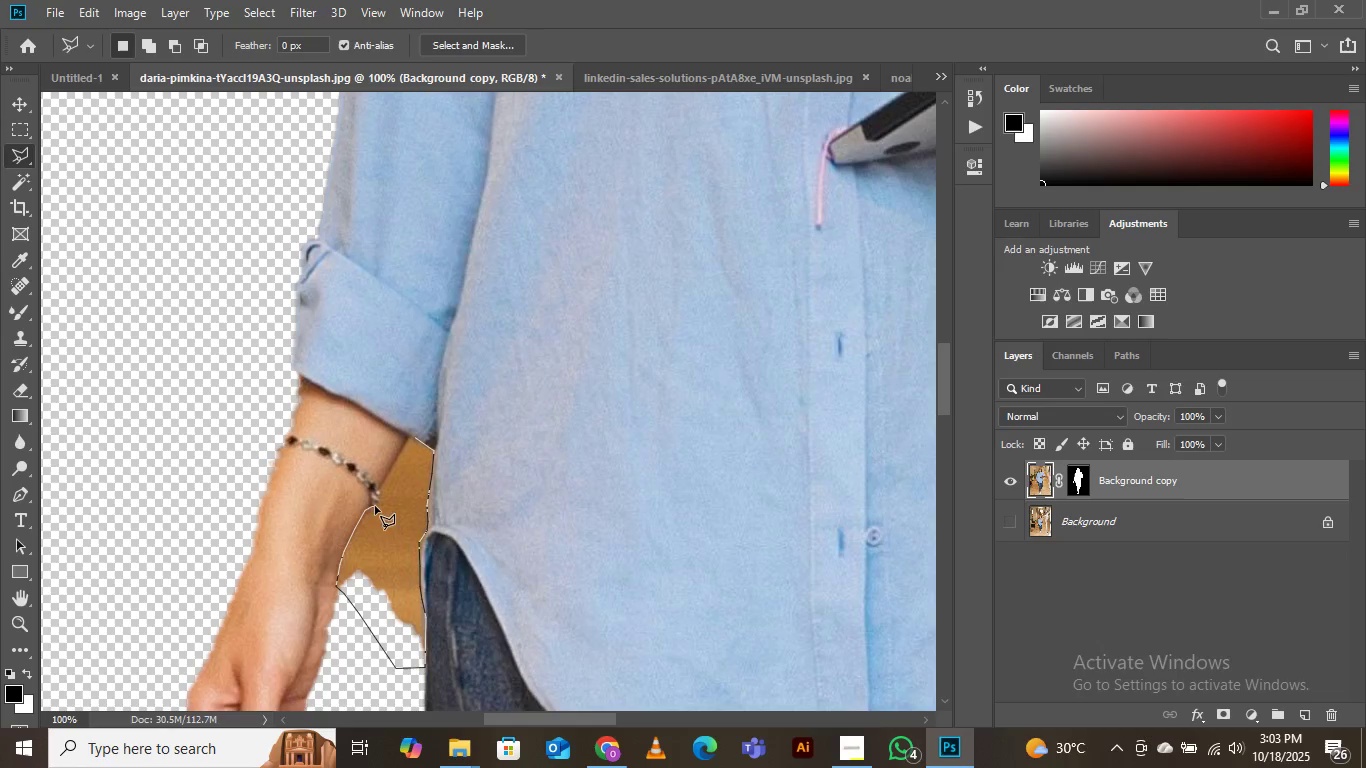 
left_click([372, 506])
 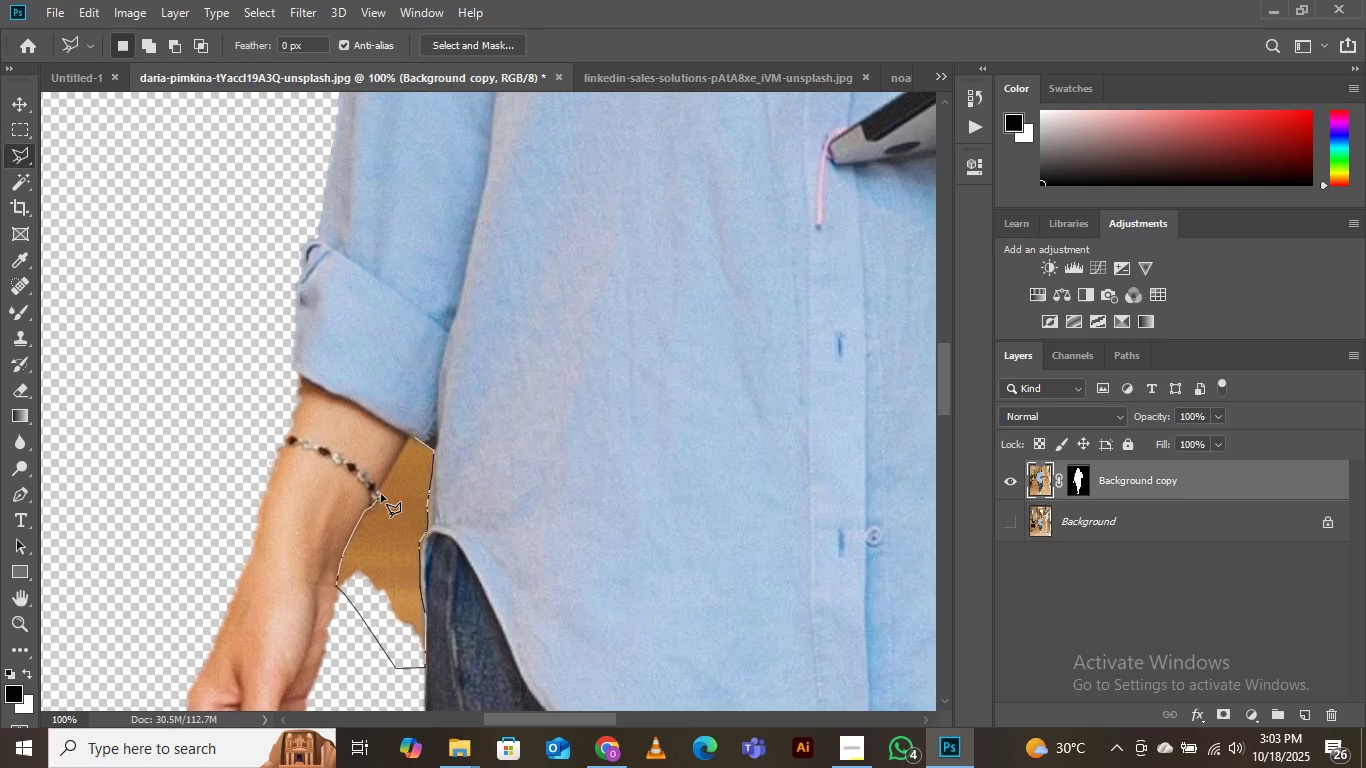 
left_click([381, 494])
 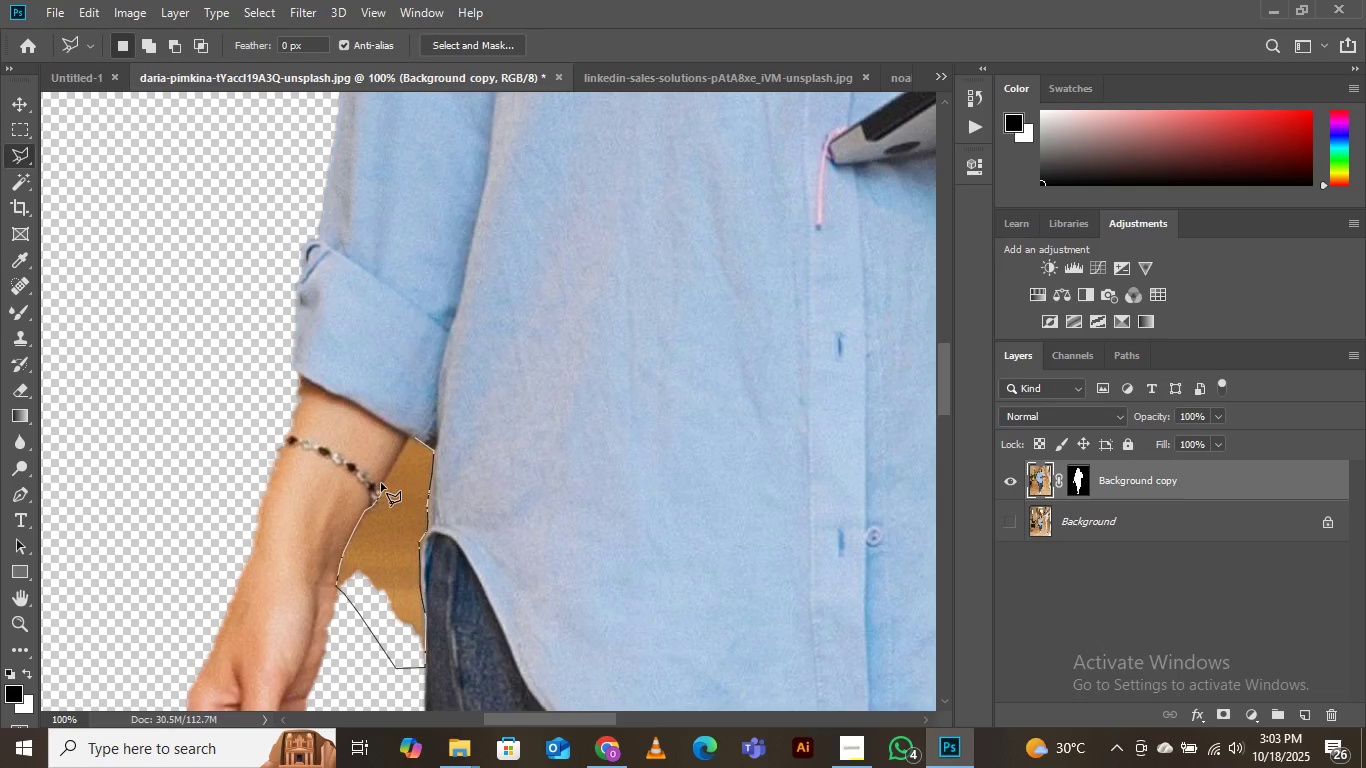 
left_click([381, 486])
 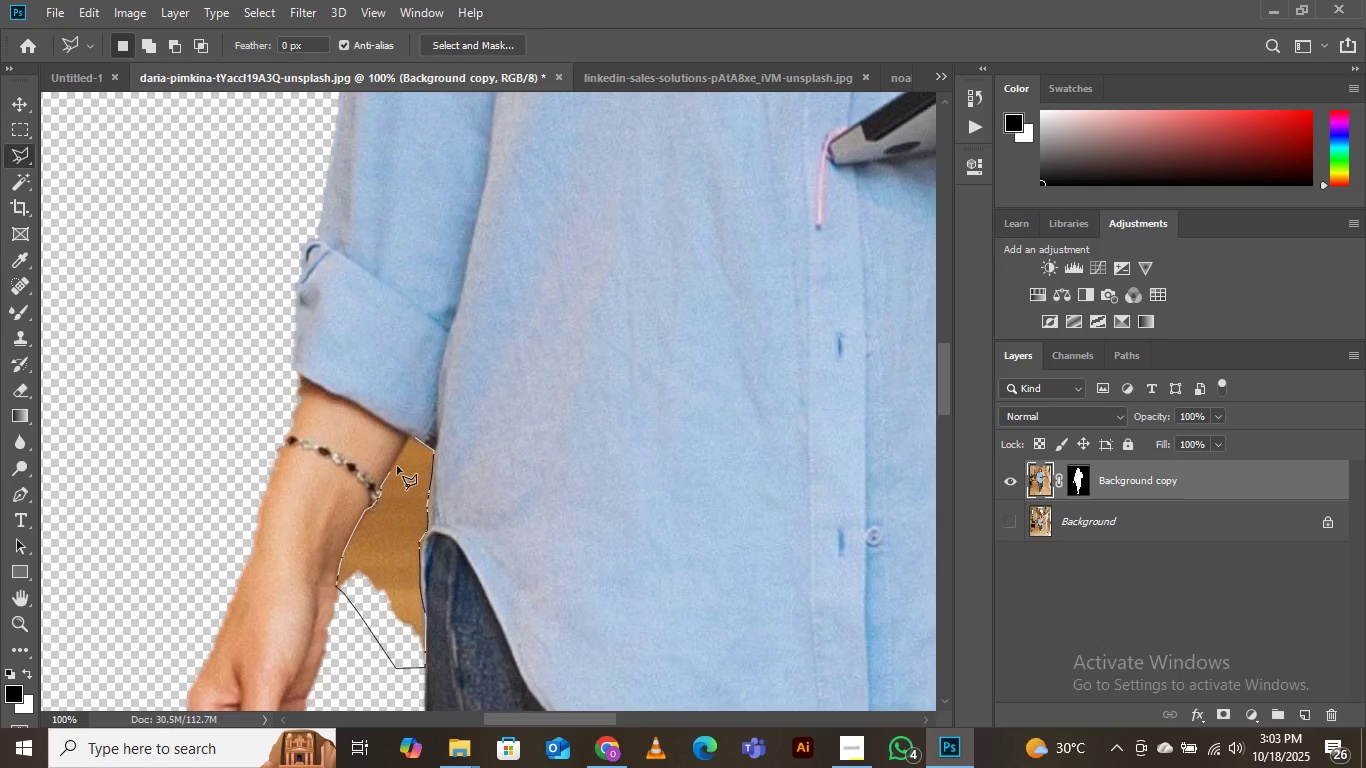 
left_click([389, 473])
 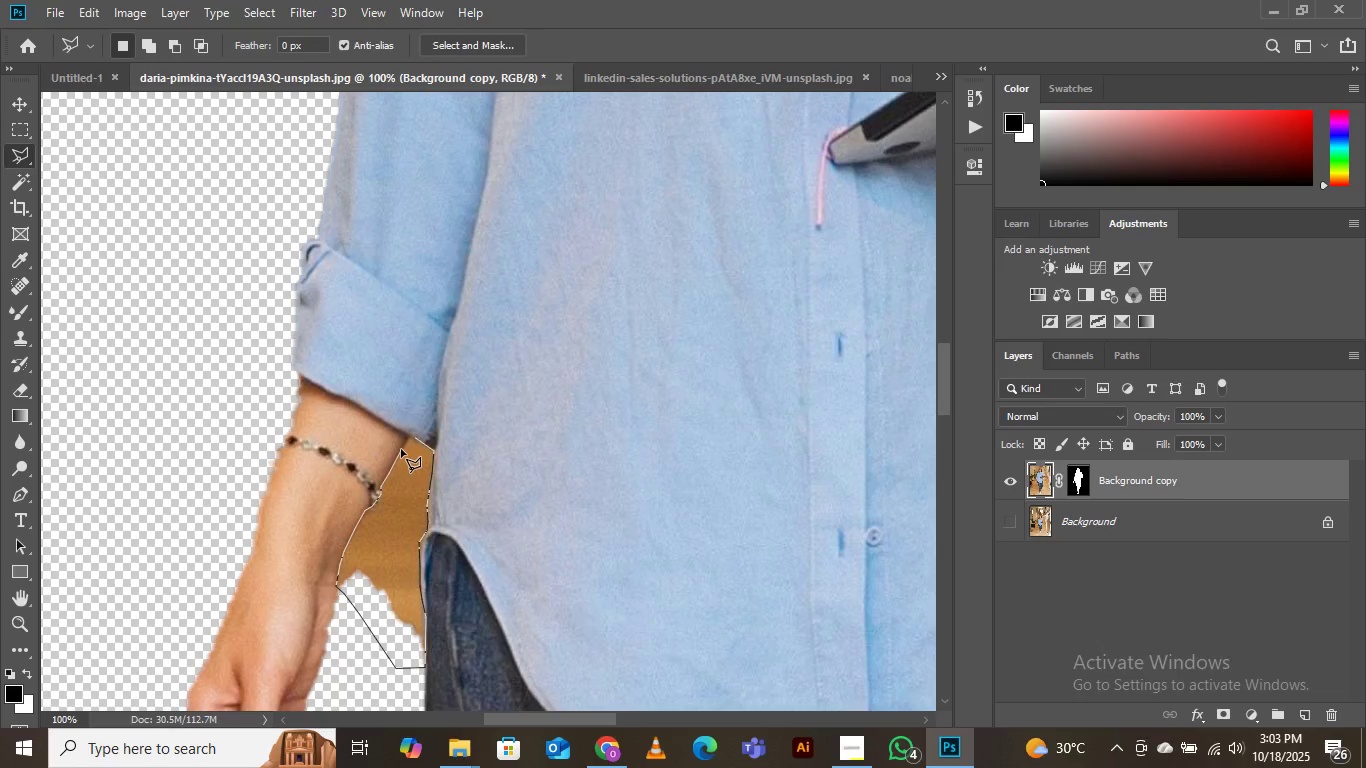 
left_click([401, 450])
 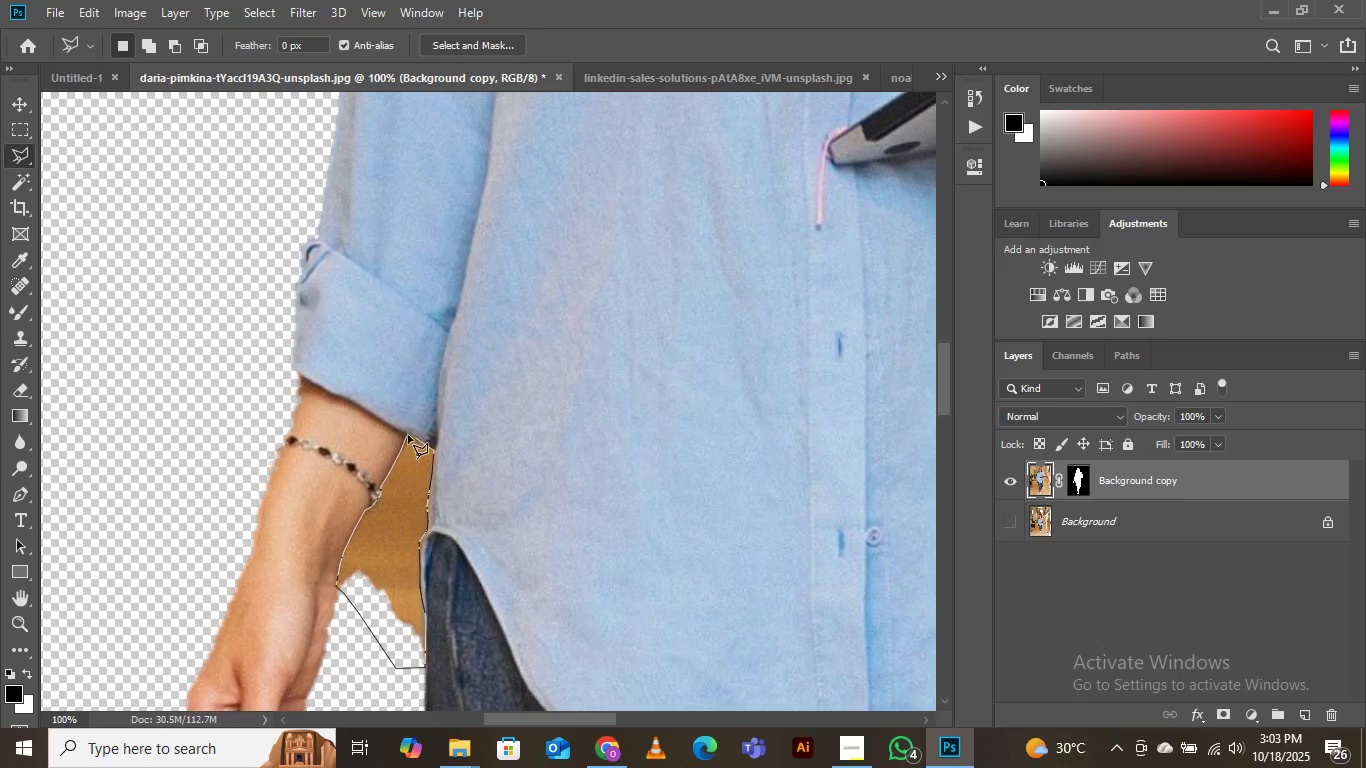 
left_click([406, 437])
 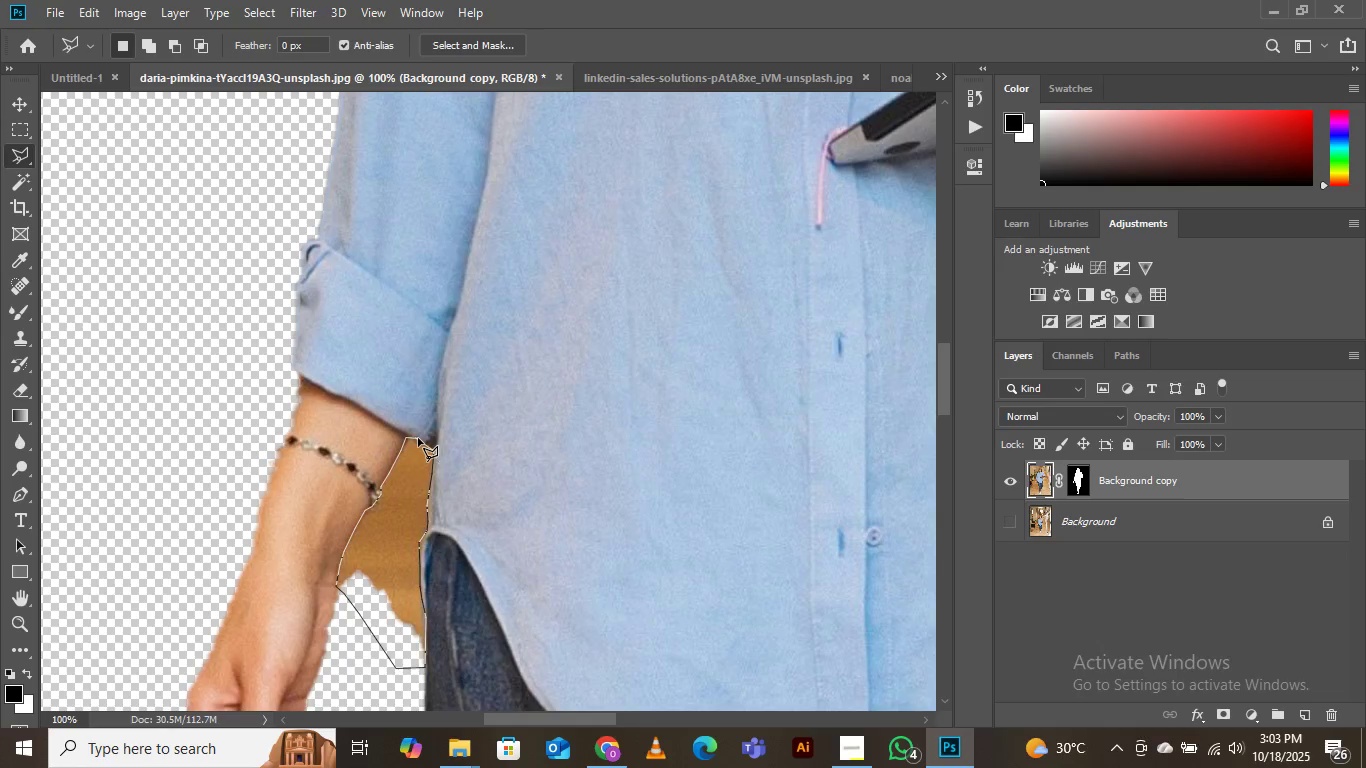 
left_click([418, 438])
 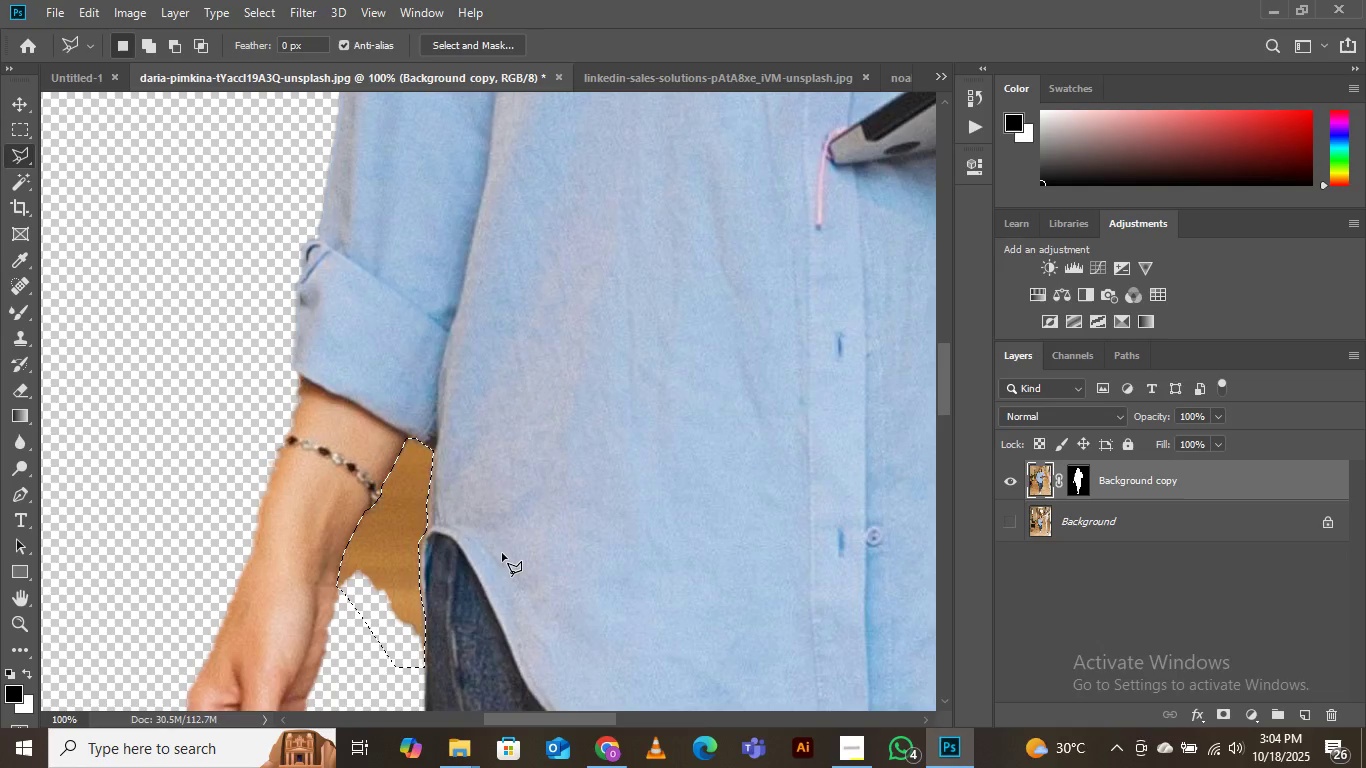 
wait(28.47)
 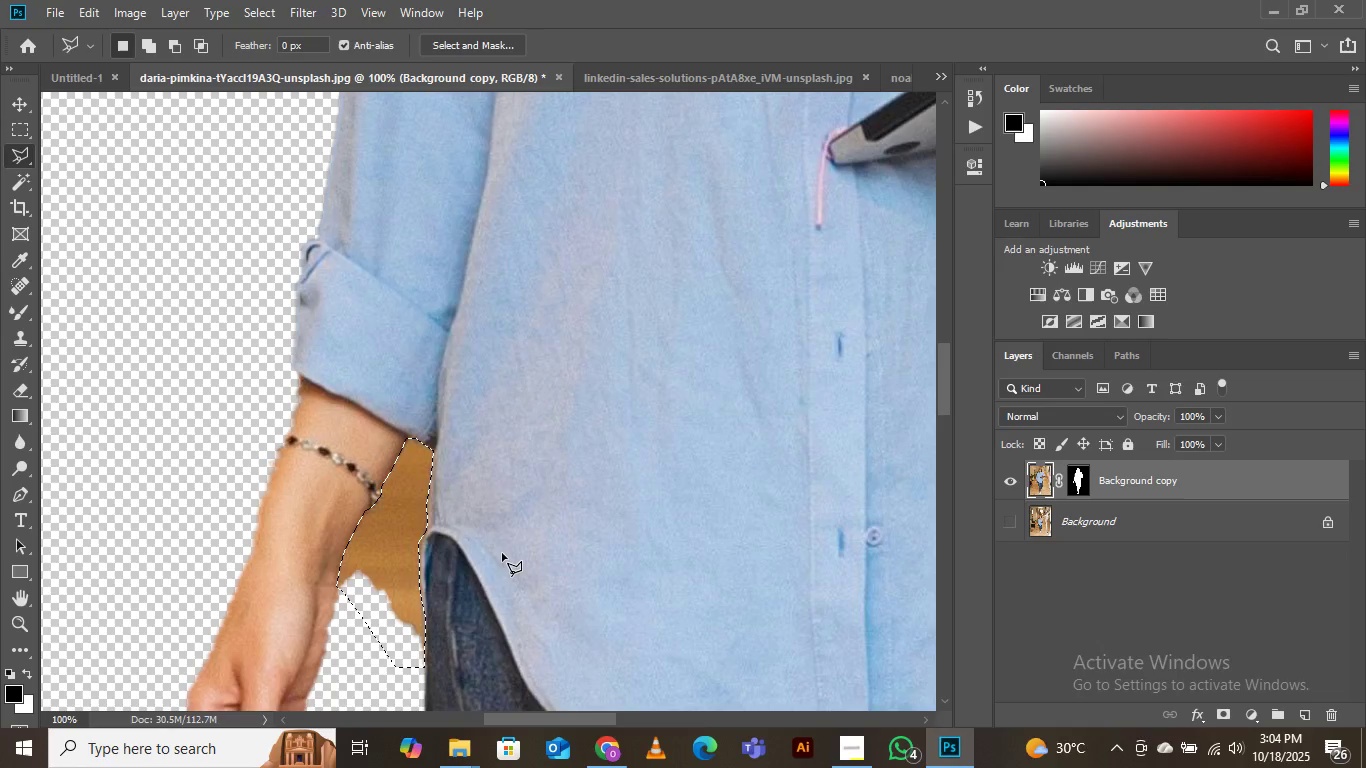 
key(Delete)
 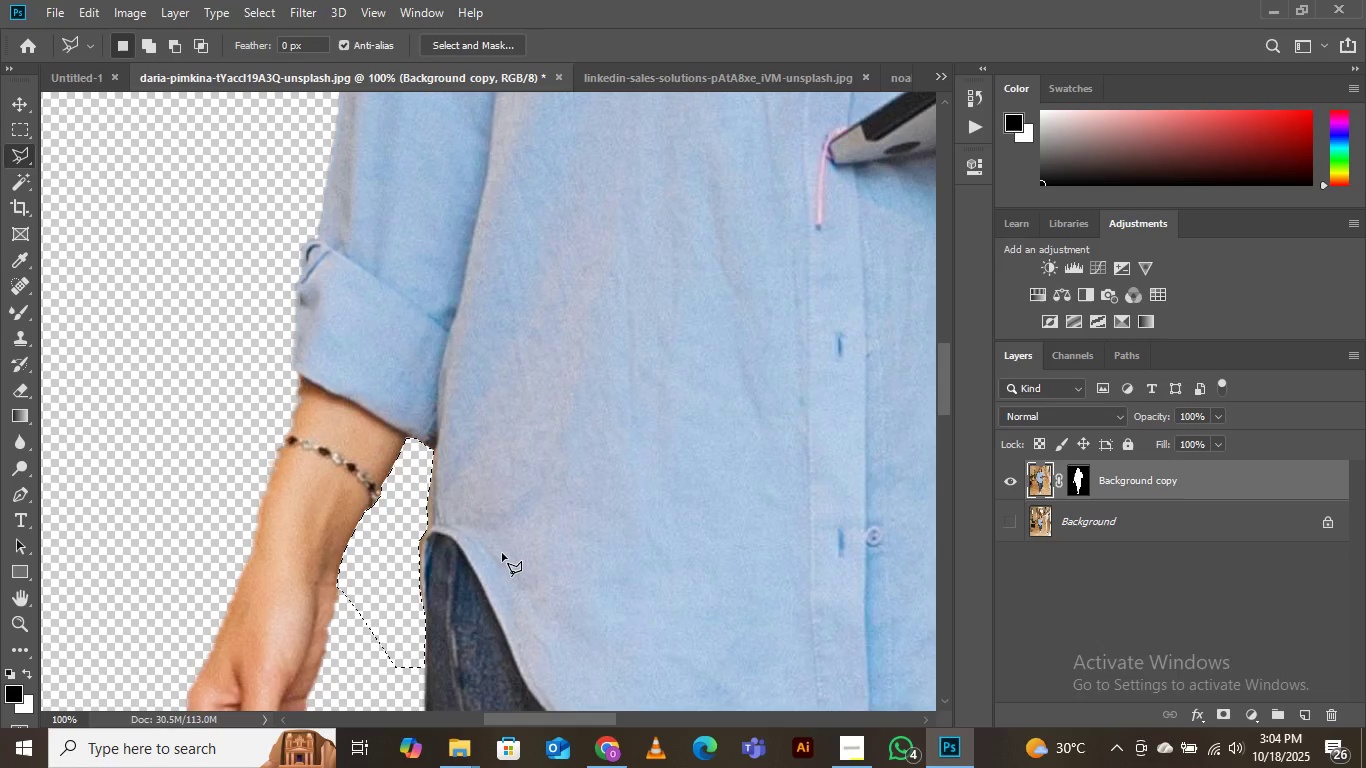 
wait(14.57)
 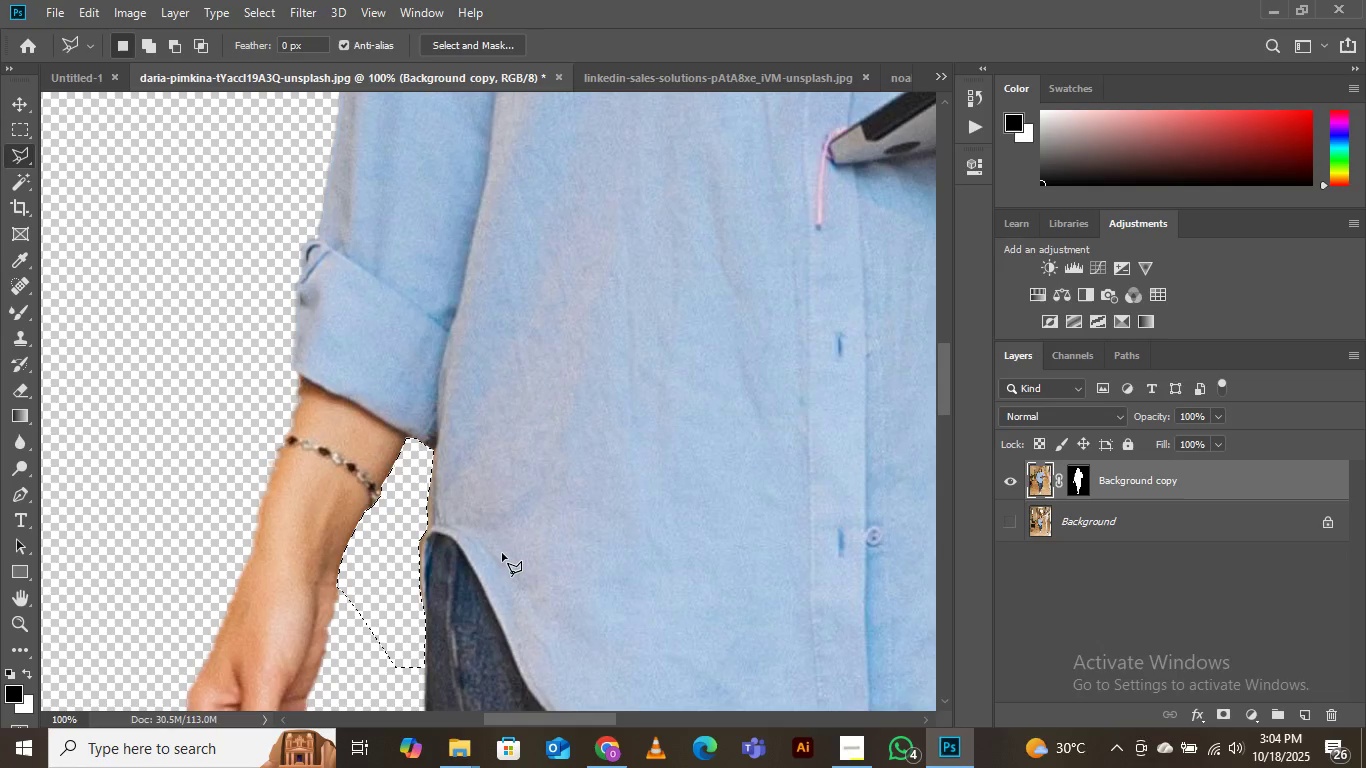 
key(Delete)
 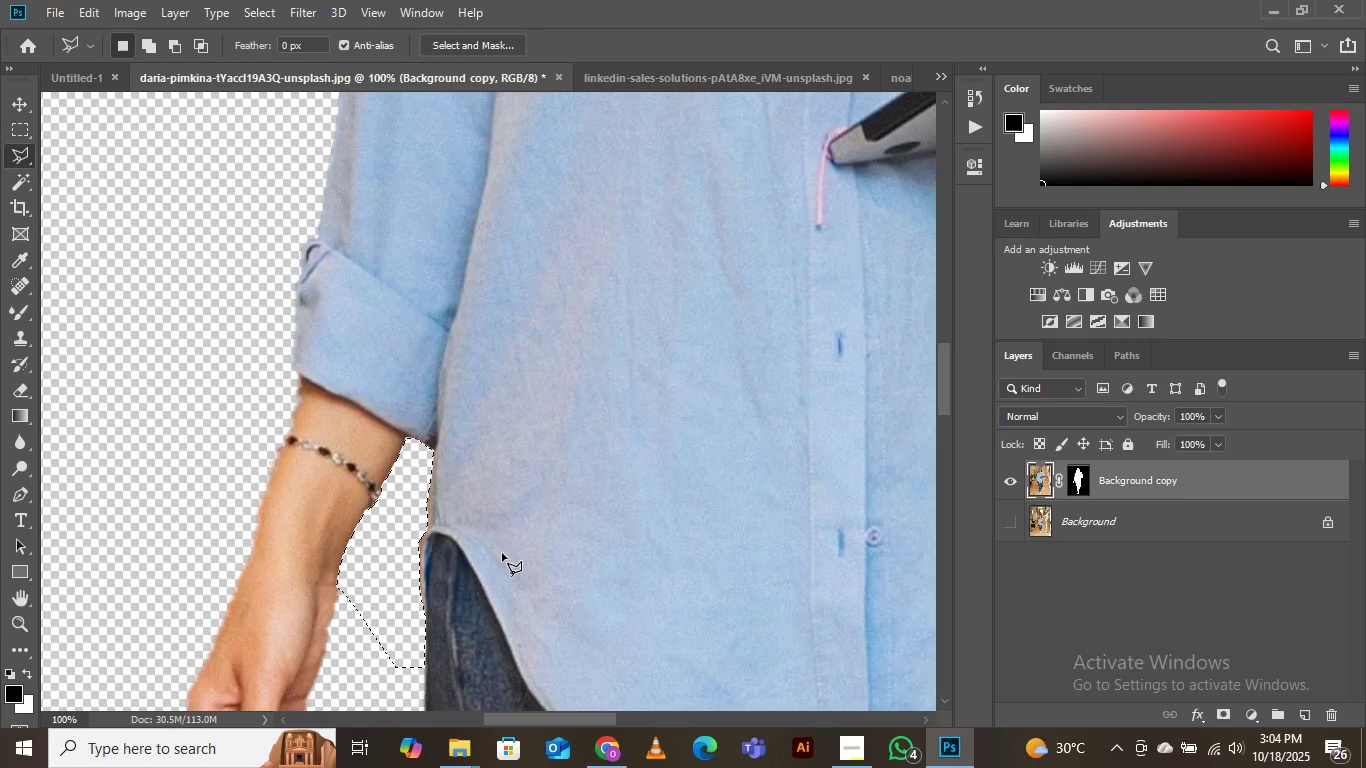 
key(Control+D)
 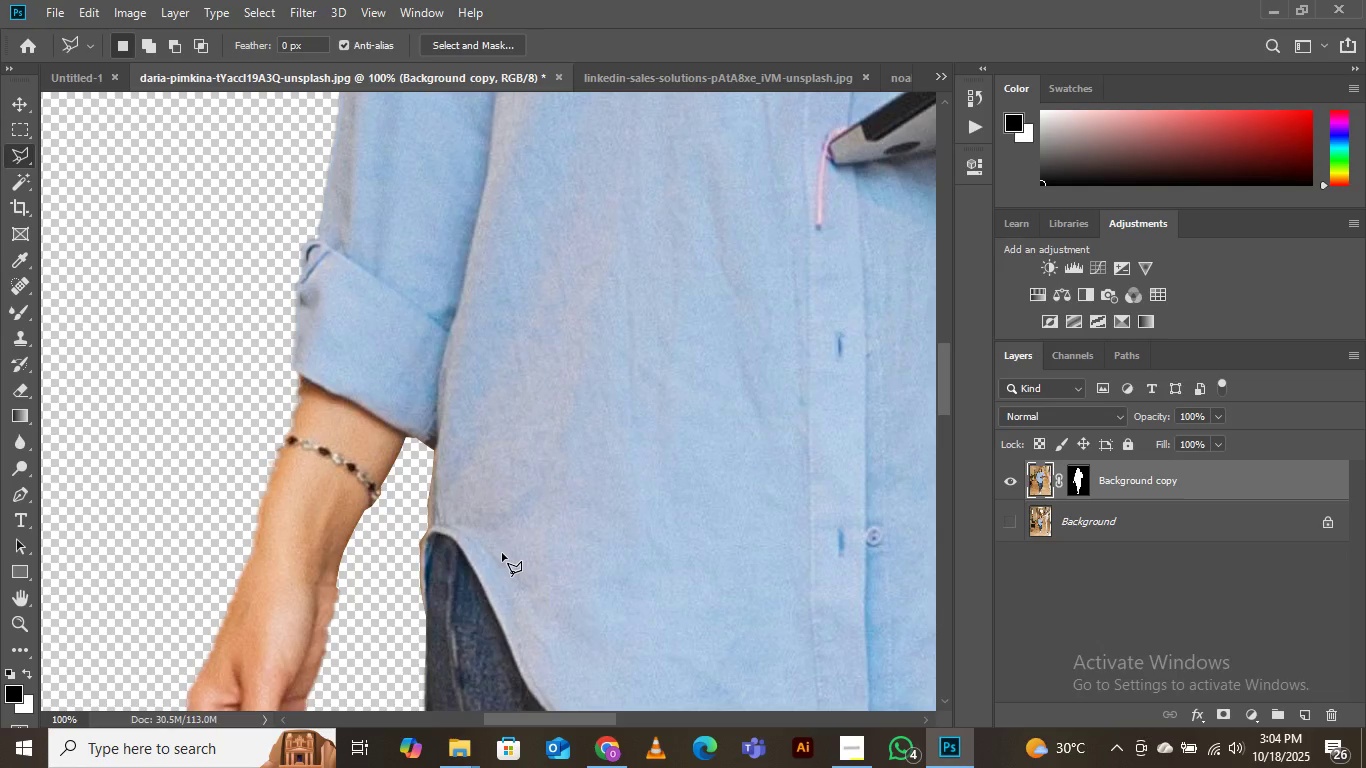 
key(Control+Minus)
 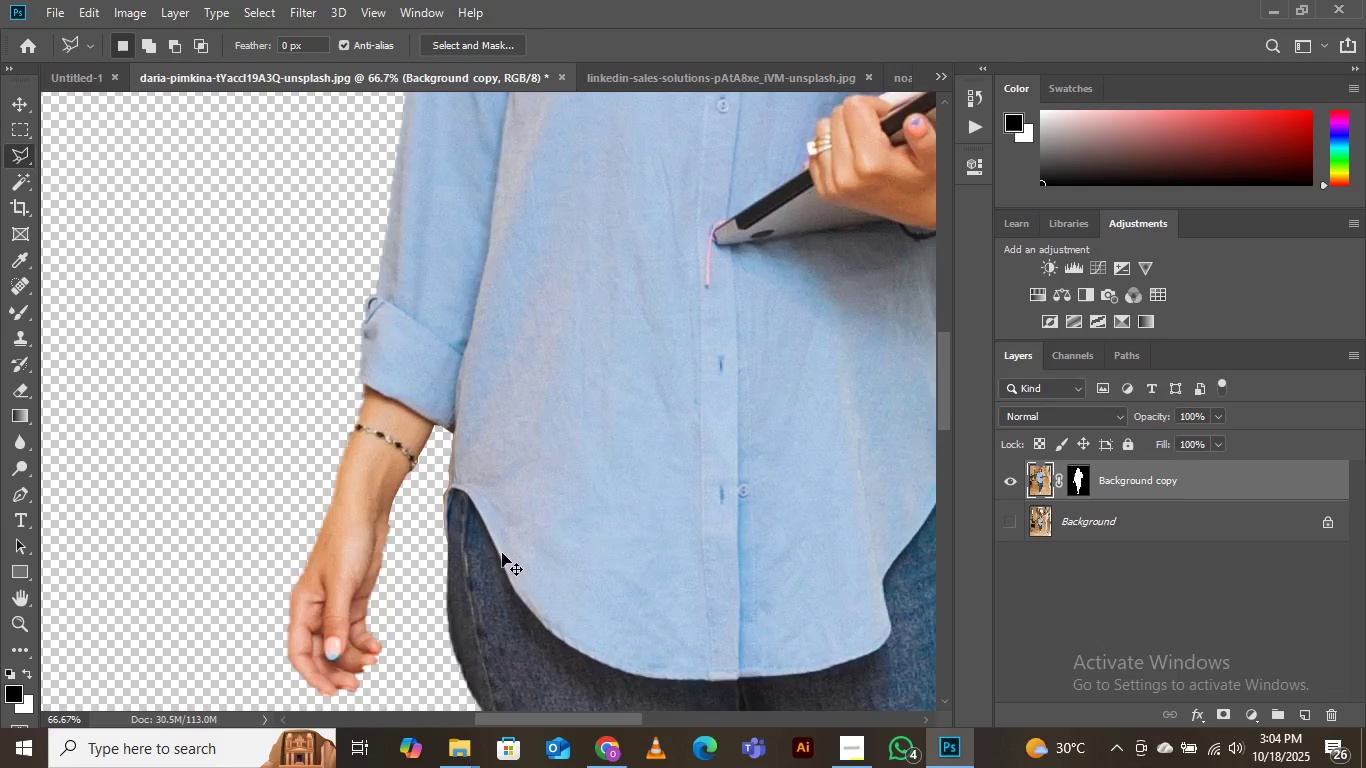 
key(Control+Minus)
 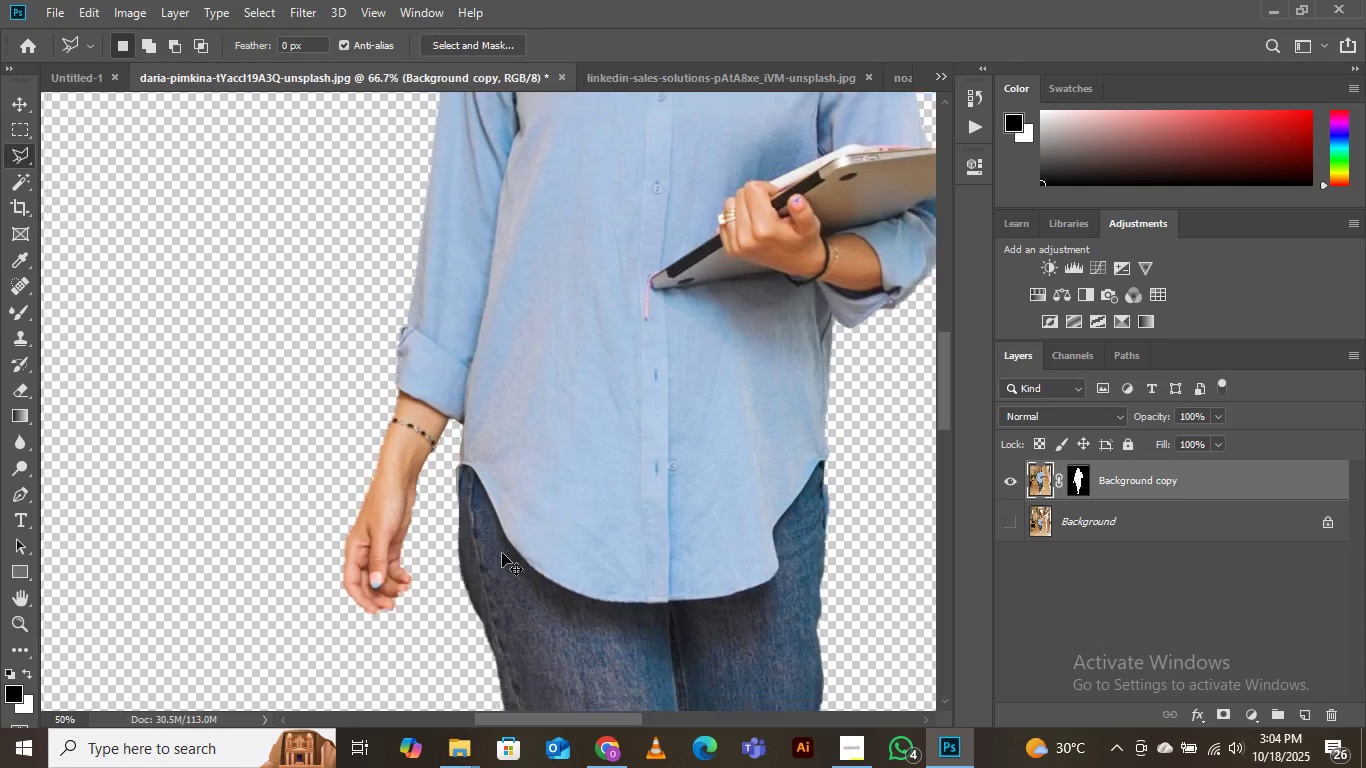 
key(Control+Minus)
 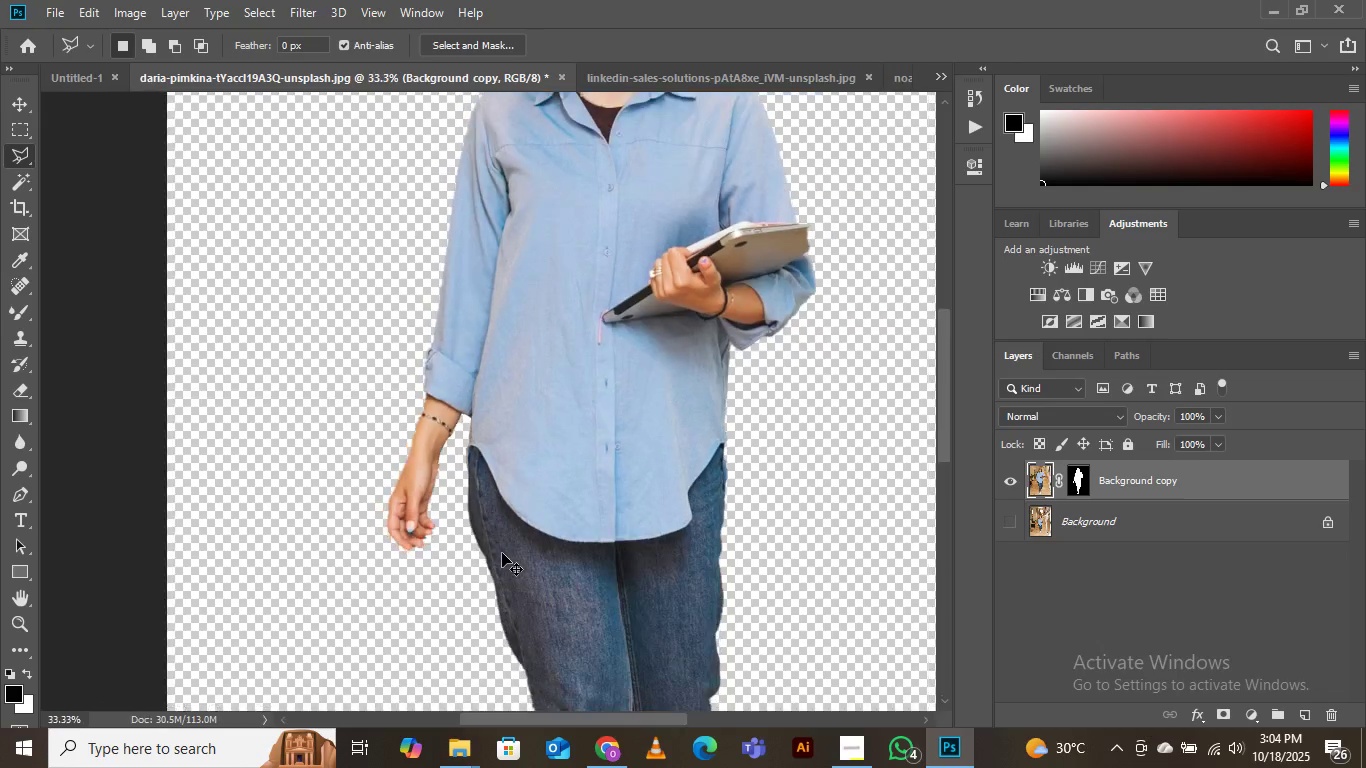 
key(Control+Minus)
 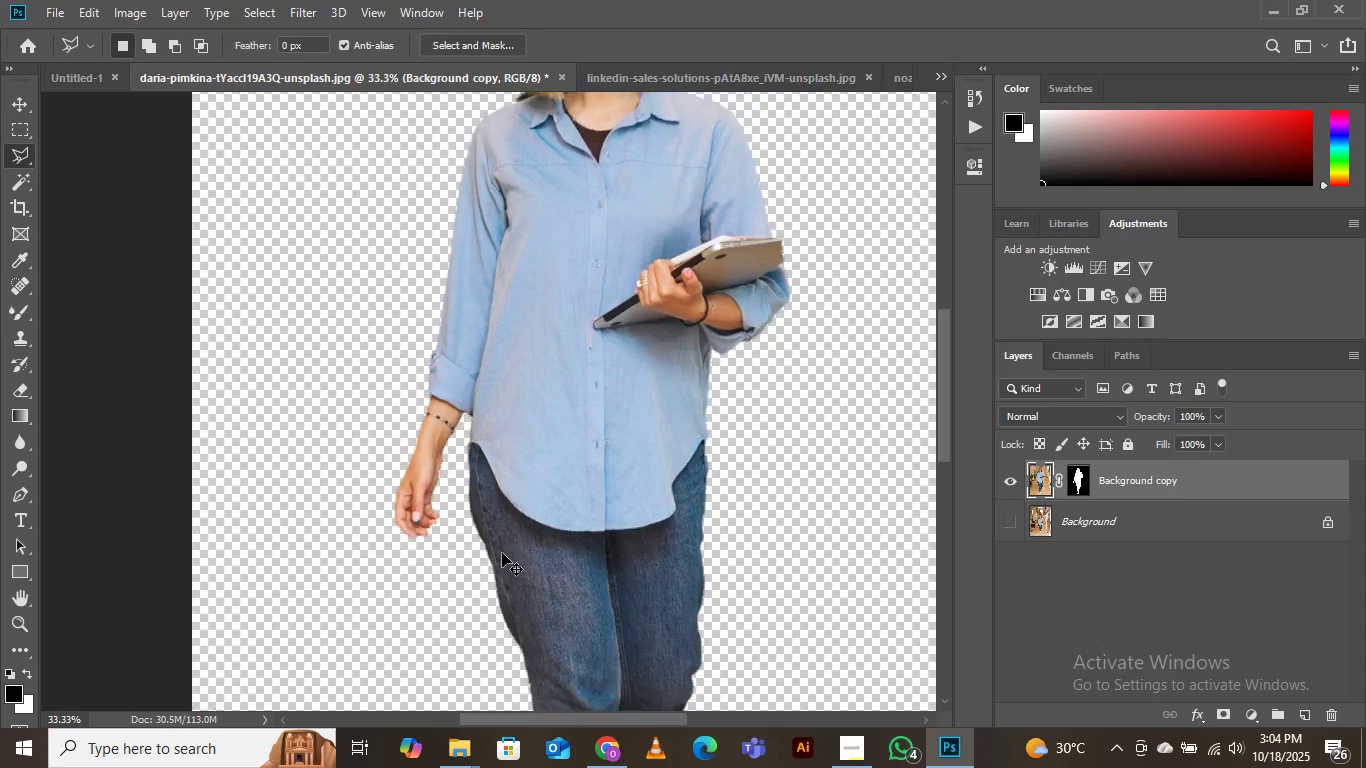 
key(Control+Minus)
 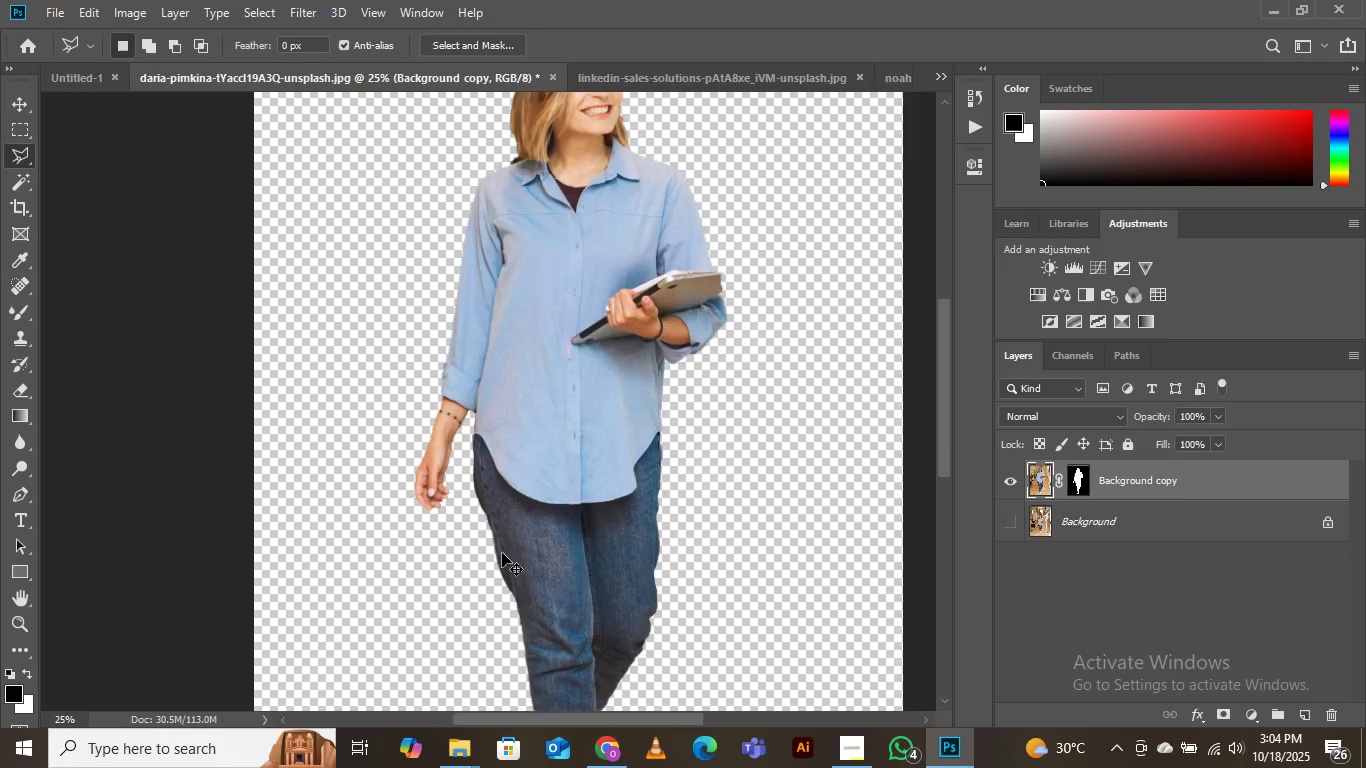 
key(Control+Minus)
 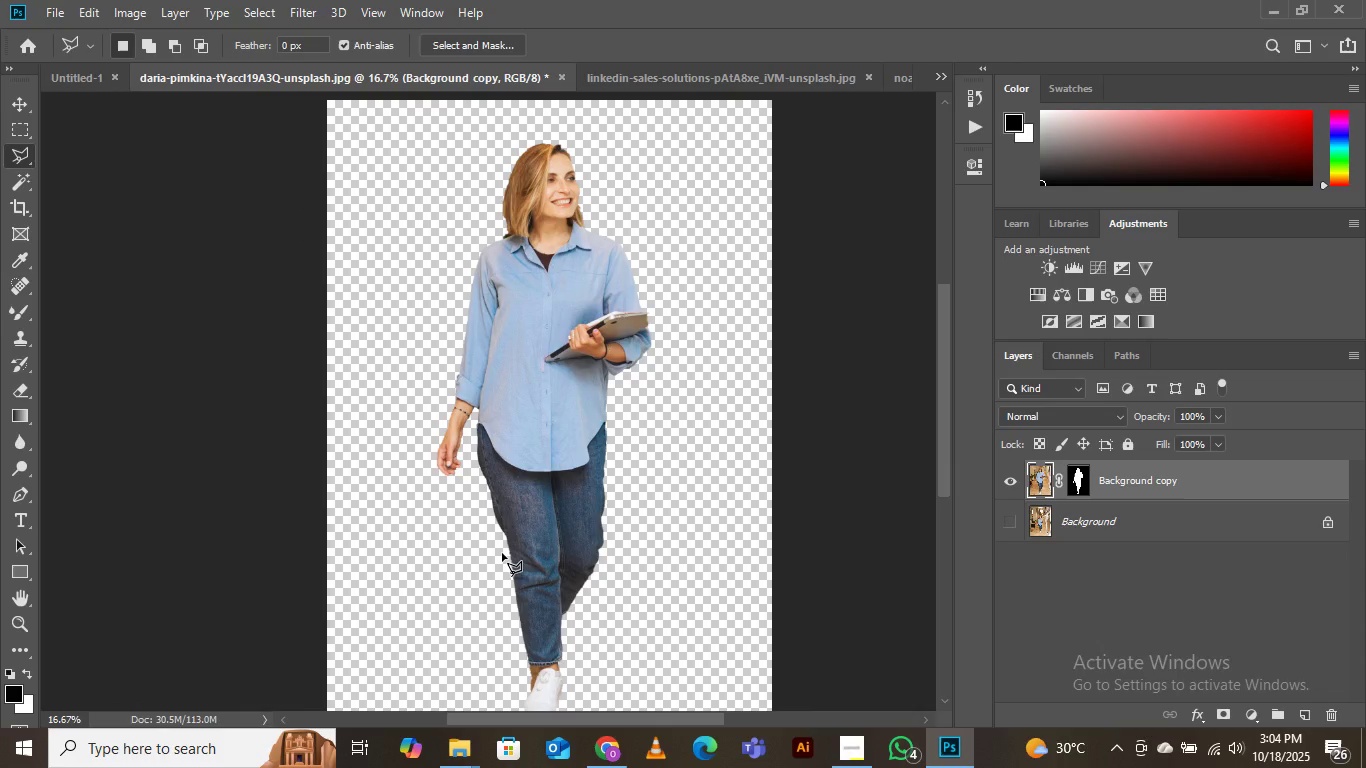 
wait(6.95)
 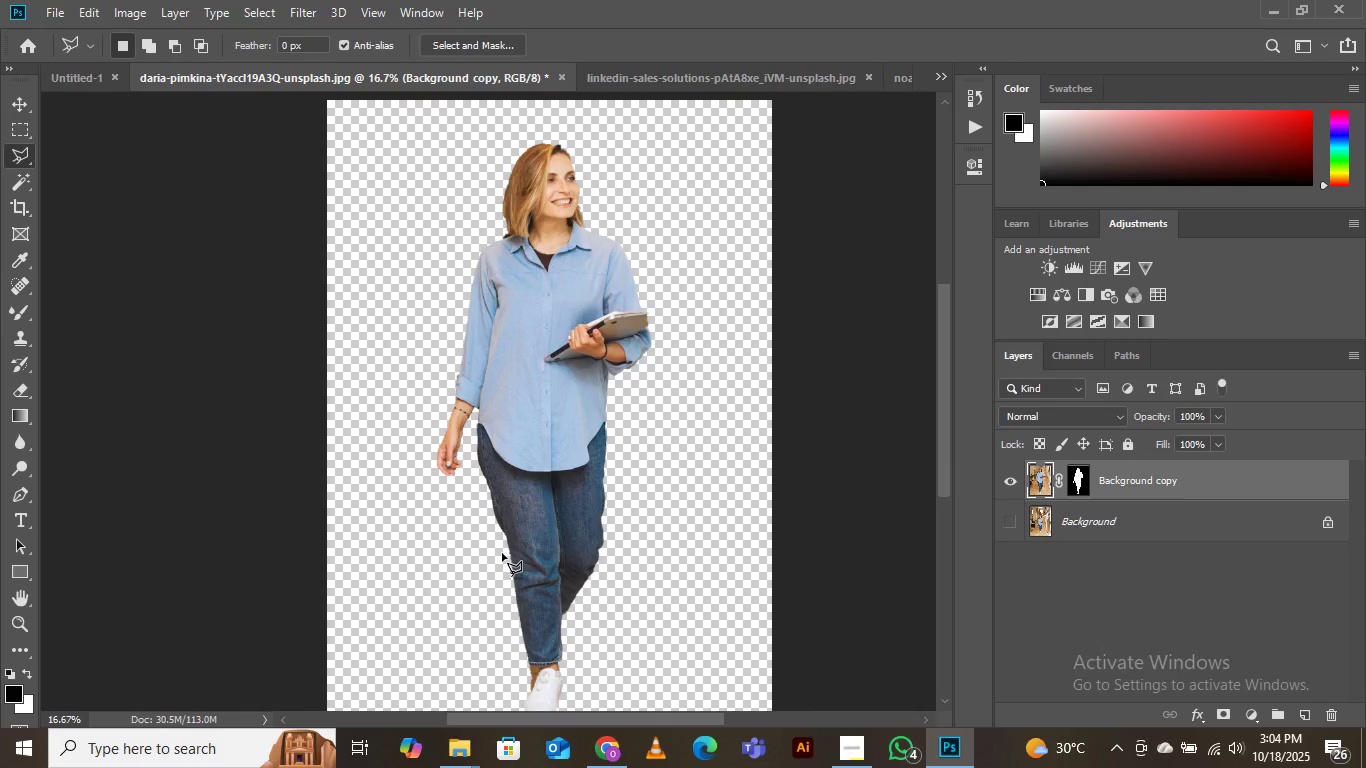 
key(Control+Minus)
 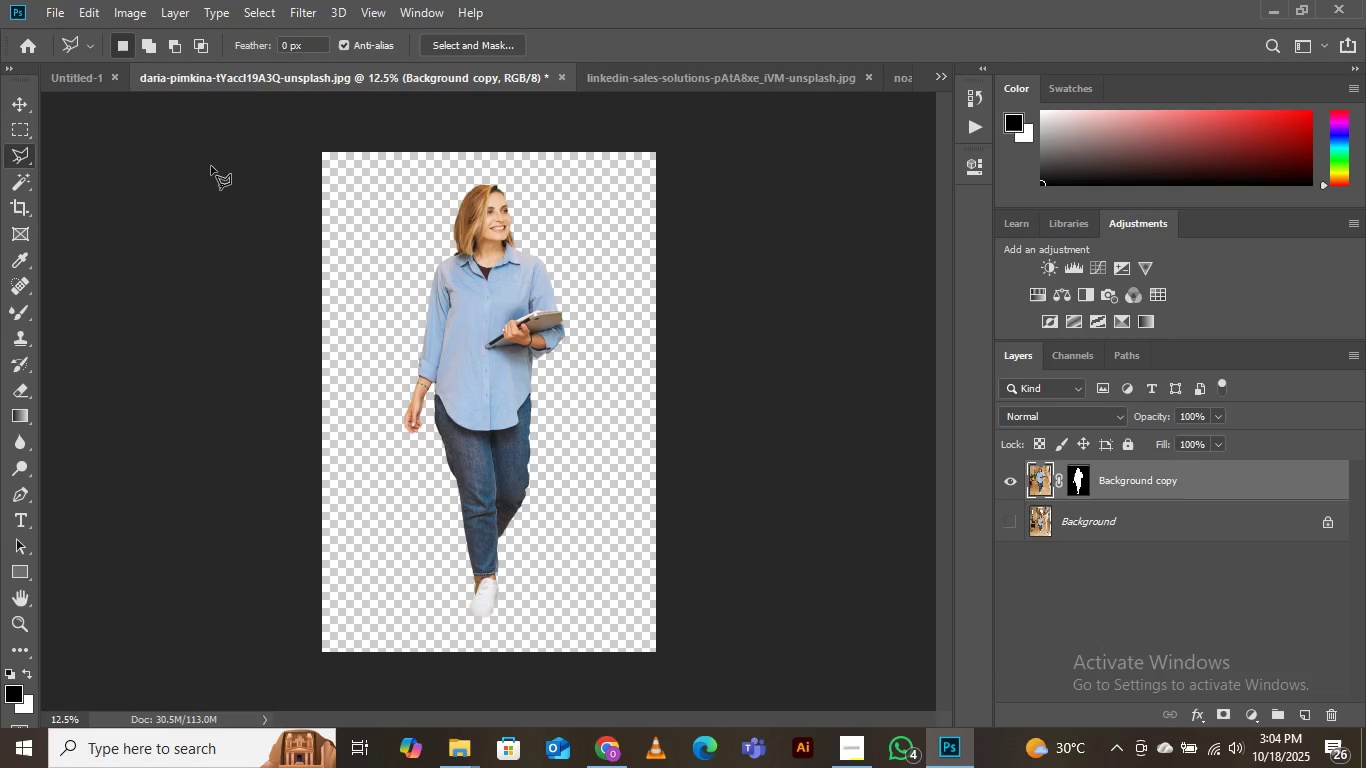 
left_click([55, 6])
 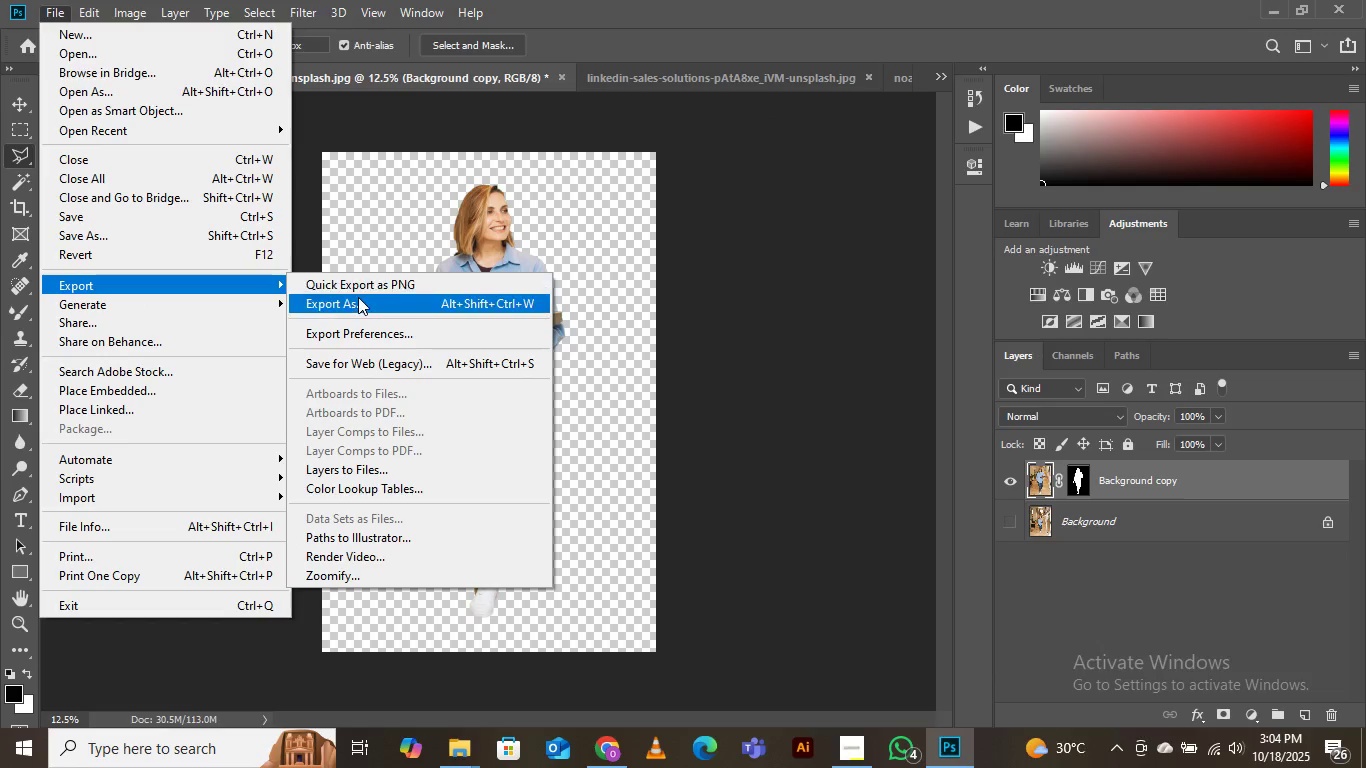 
left_click([358, 289])
 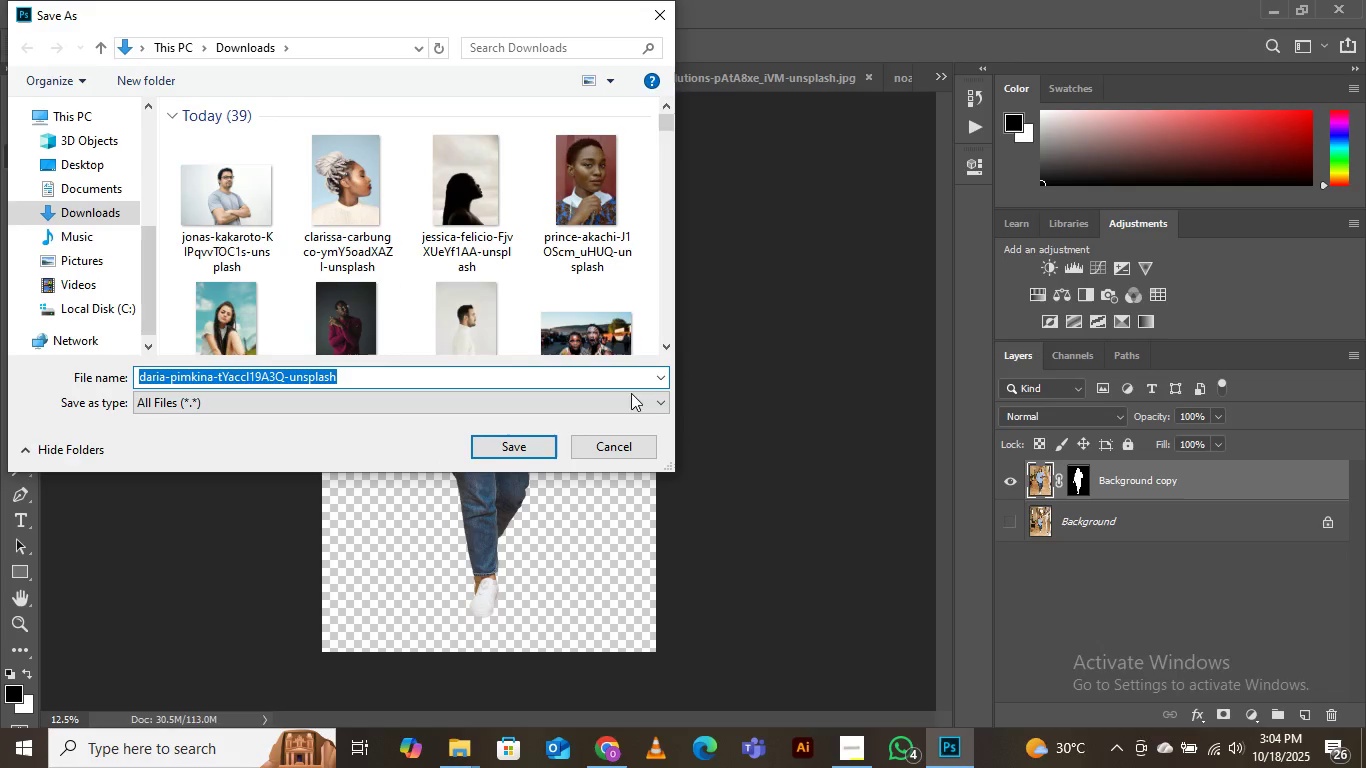 
wait(5.6)
 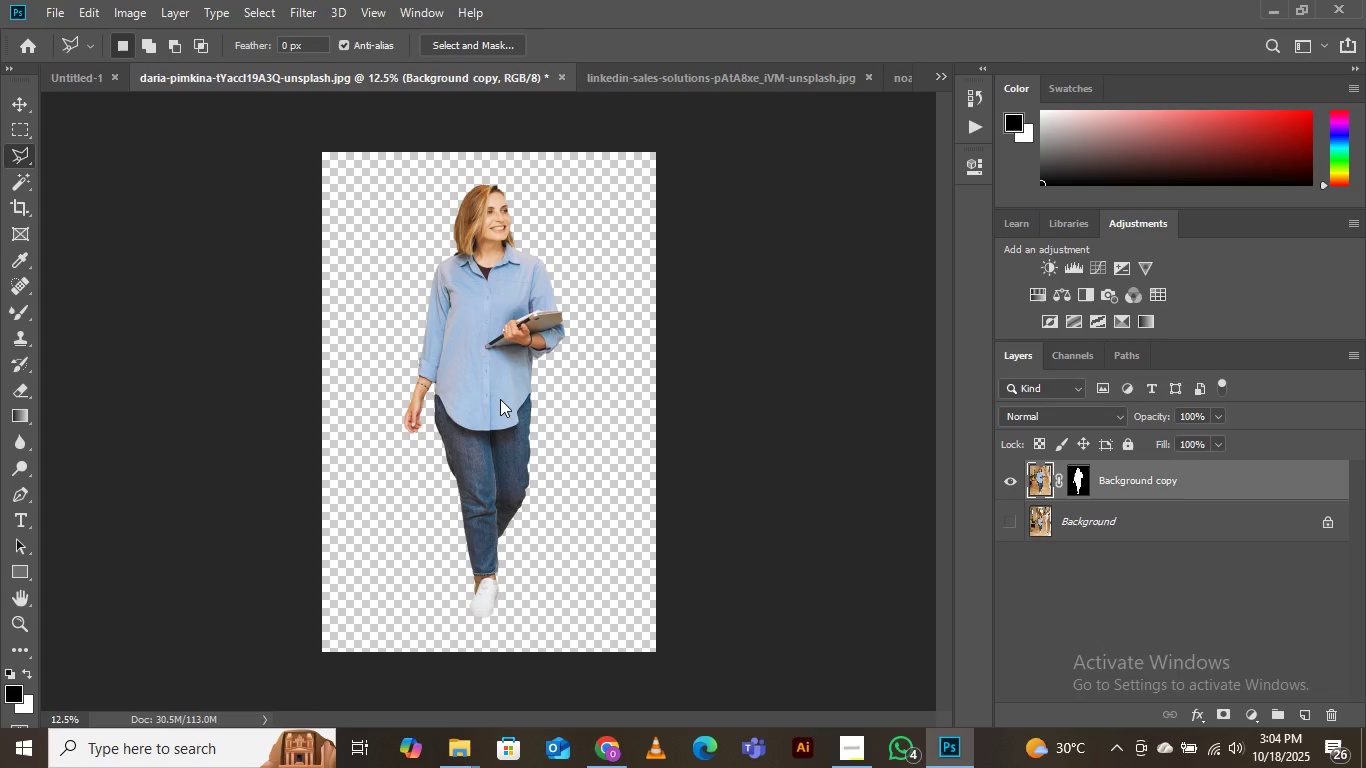 
scroll: coordinate [478, 279], scroll_direction: down, amount: 8.0
 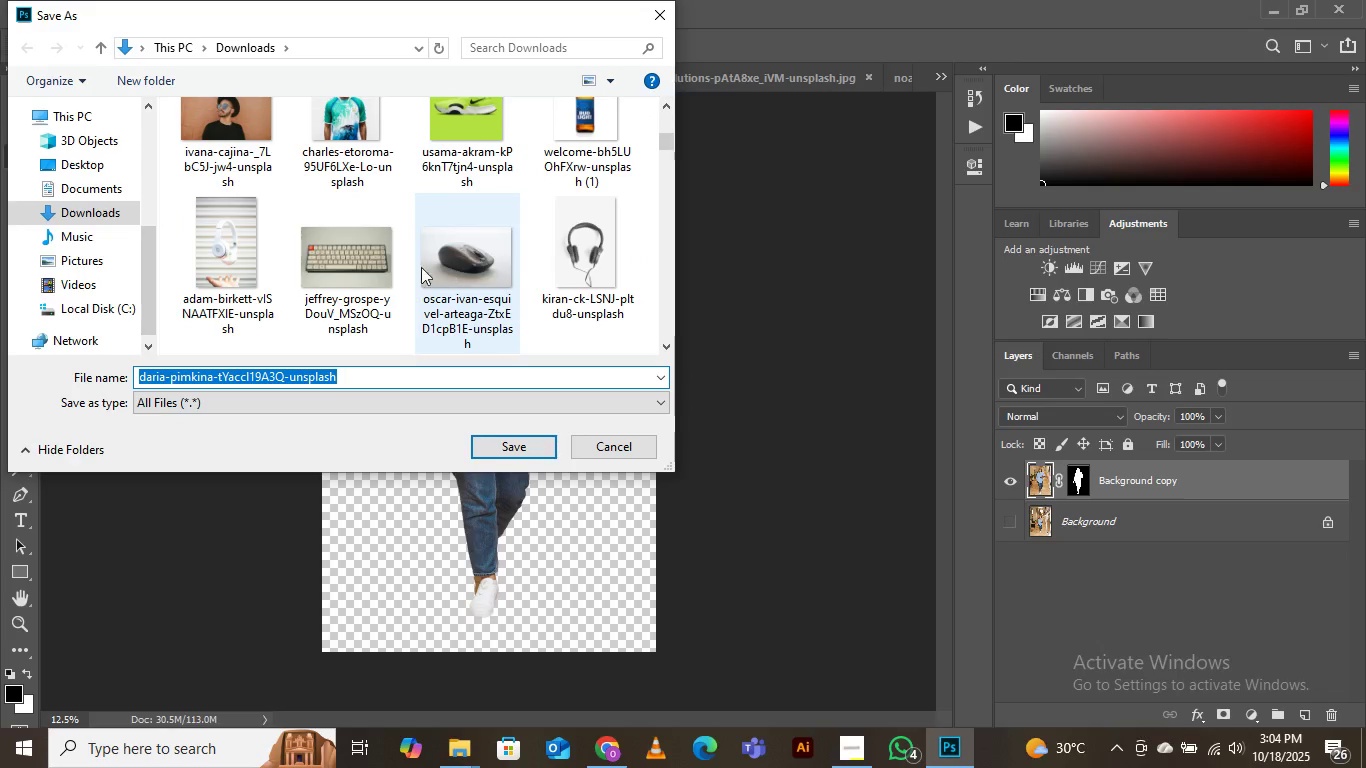 
scroll: coordinate [396, 249], scroll_direction: up, amount: 3.0
 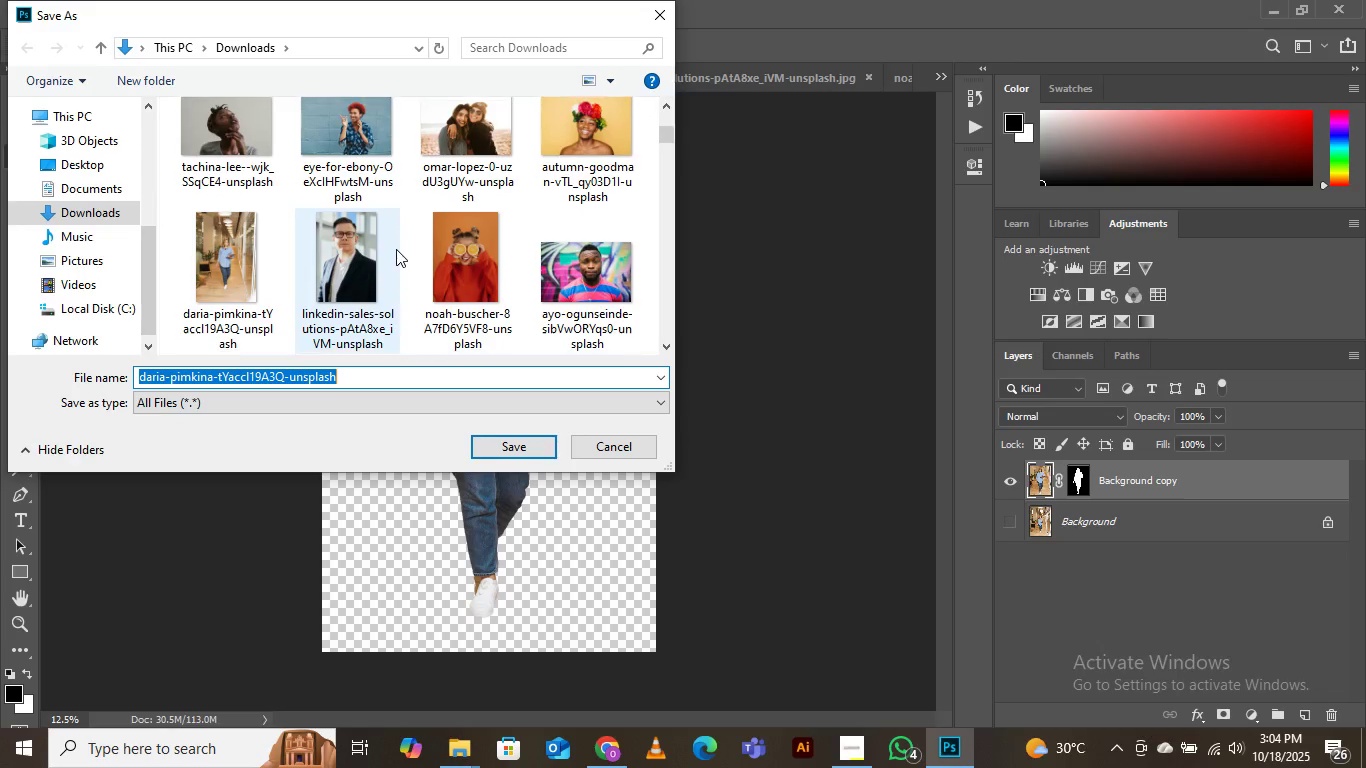 
scroll: coordinate [396, 249], scroll_direction: down, amount: 4.0
 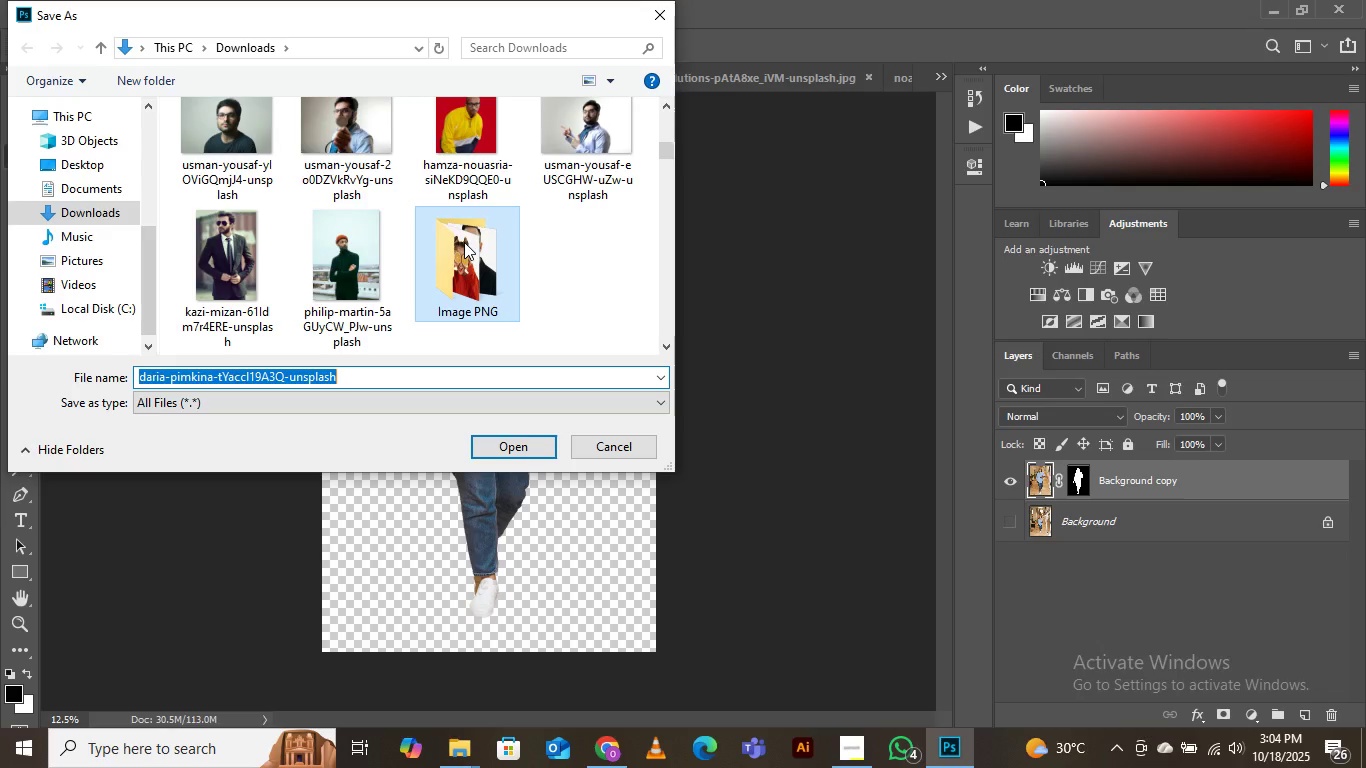 
double_click([464, 242])
 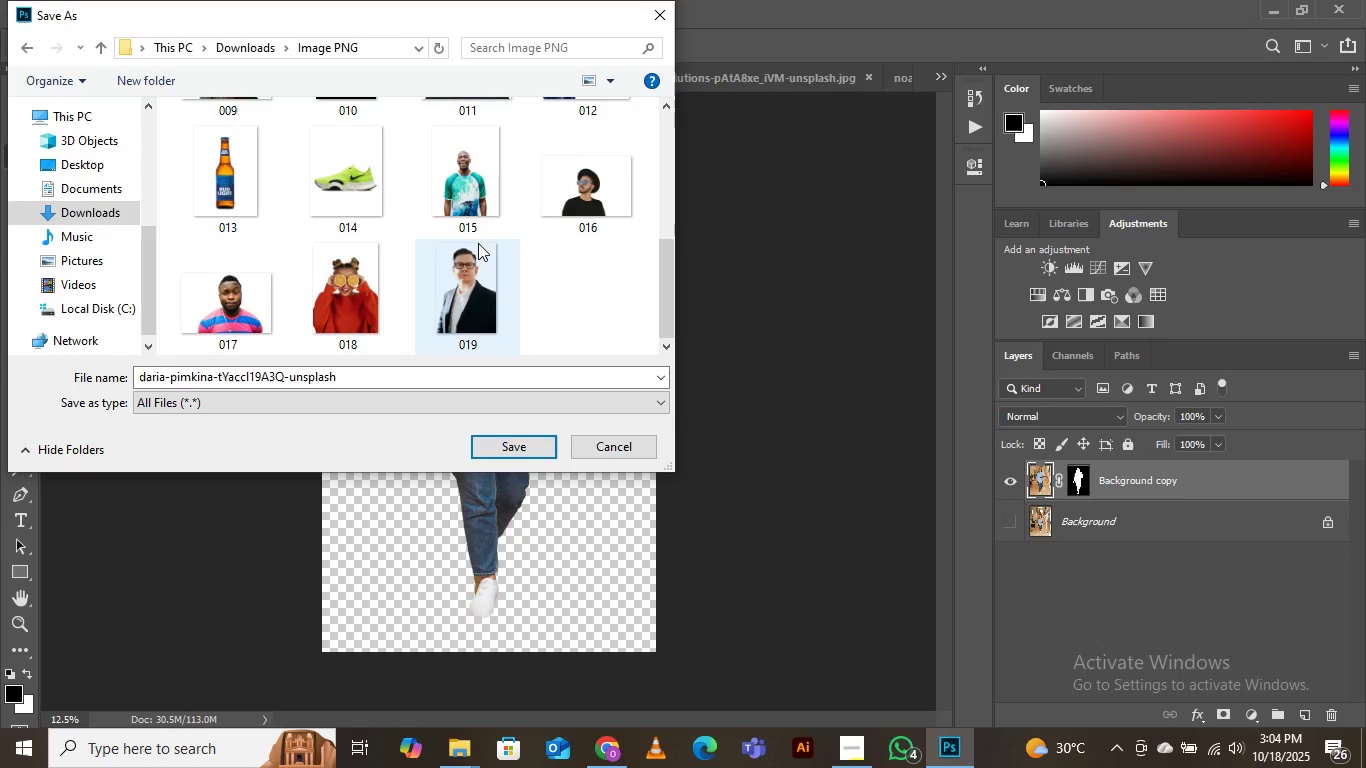 
scroll: coordinate [478, 243], scroll_direction: down, amount: 5.0
 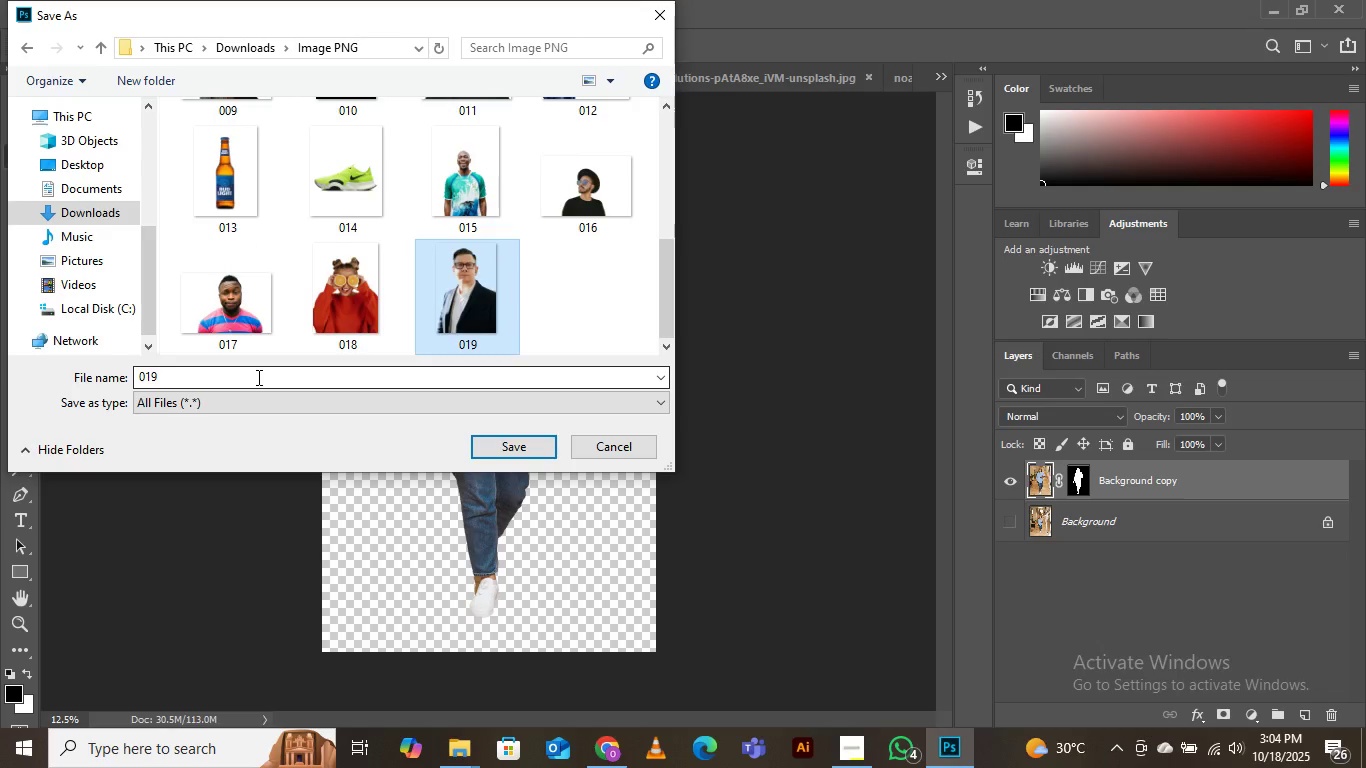 
left_click([257, 377])
 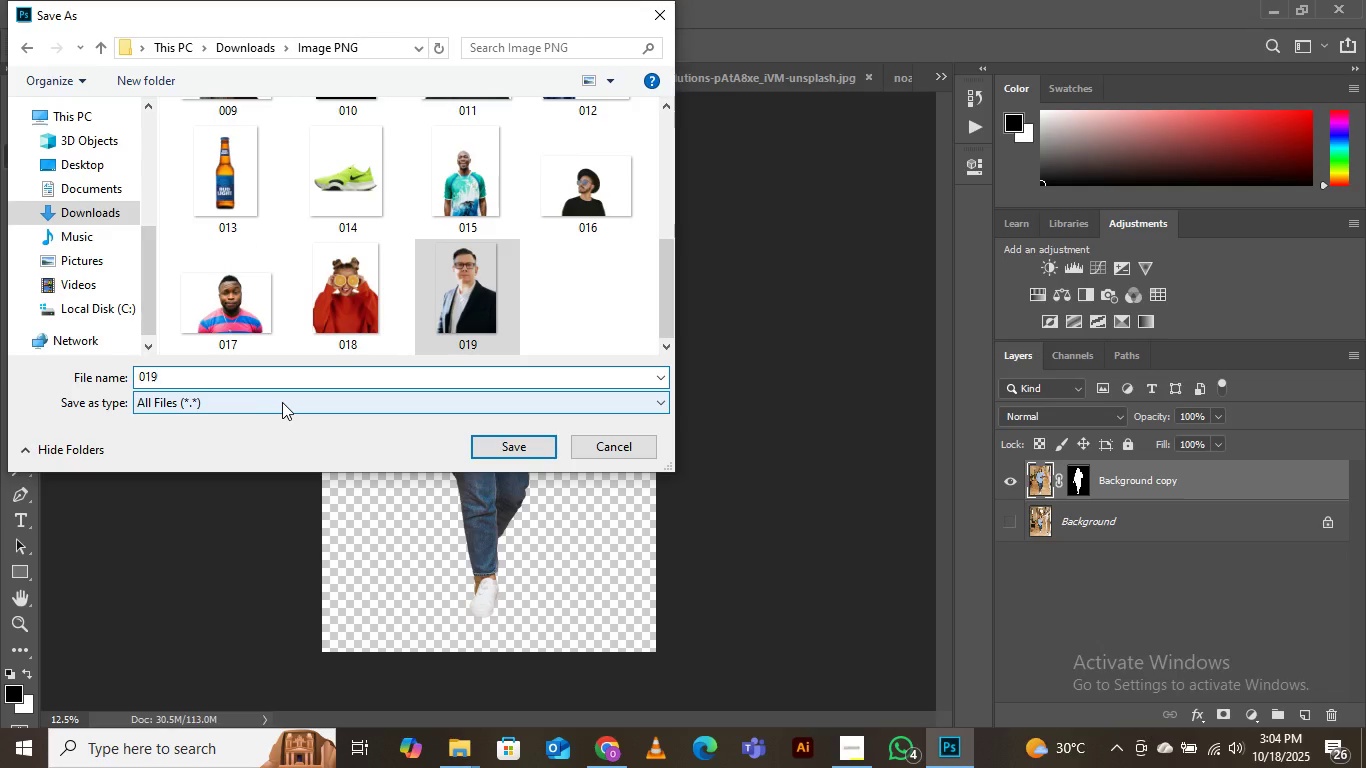 
key(ArrowRight)
 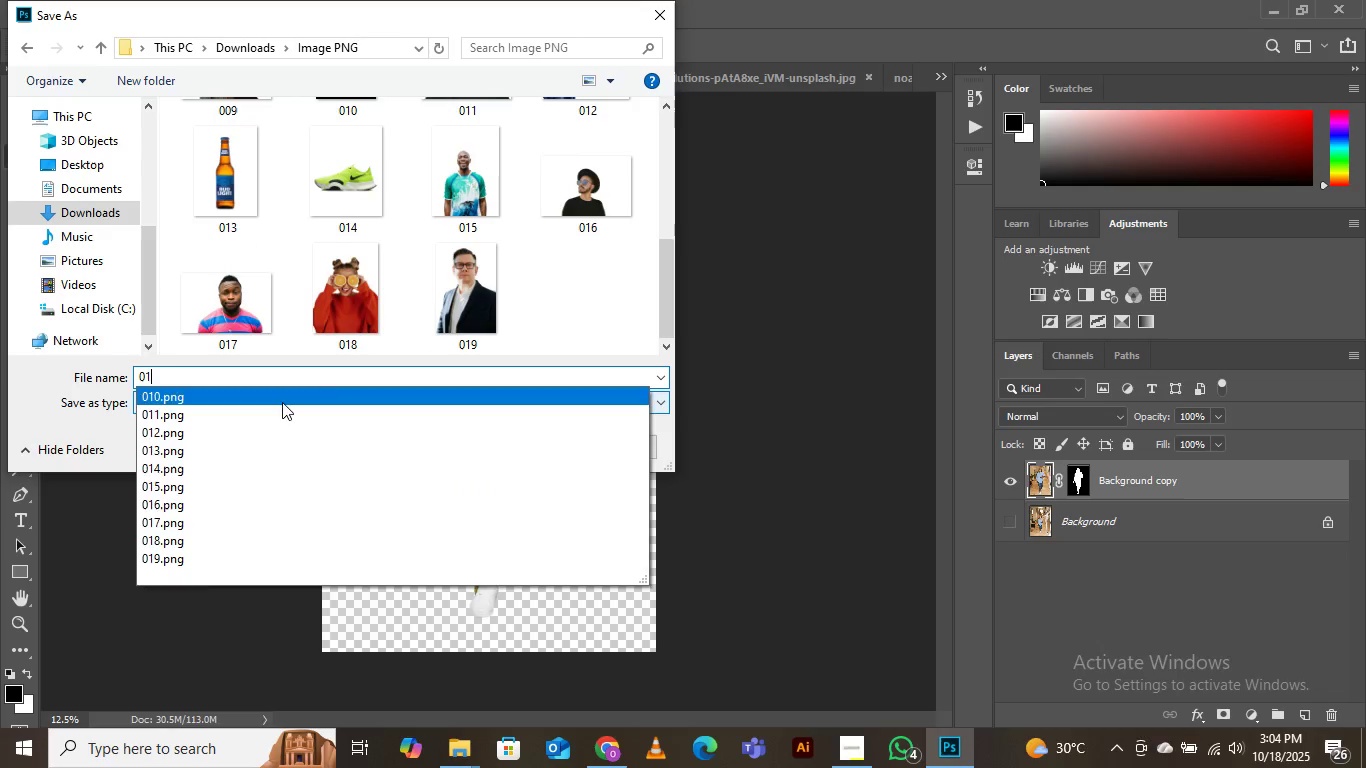 
key(Backspace)
key(Backspace)
type(20-)
key(Backspace)
 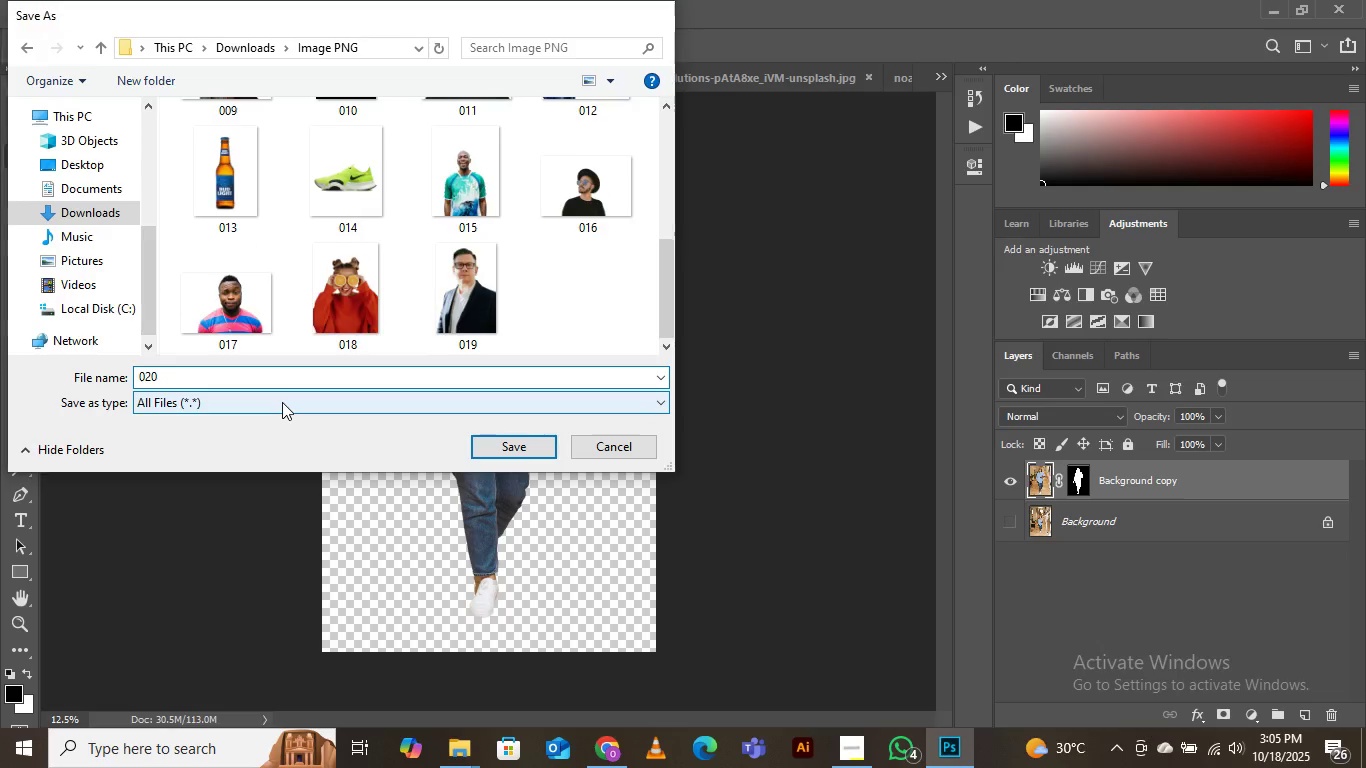 
key(Enter)
 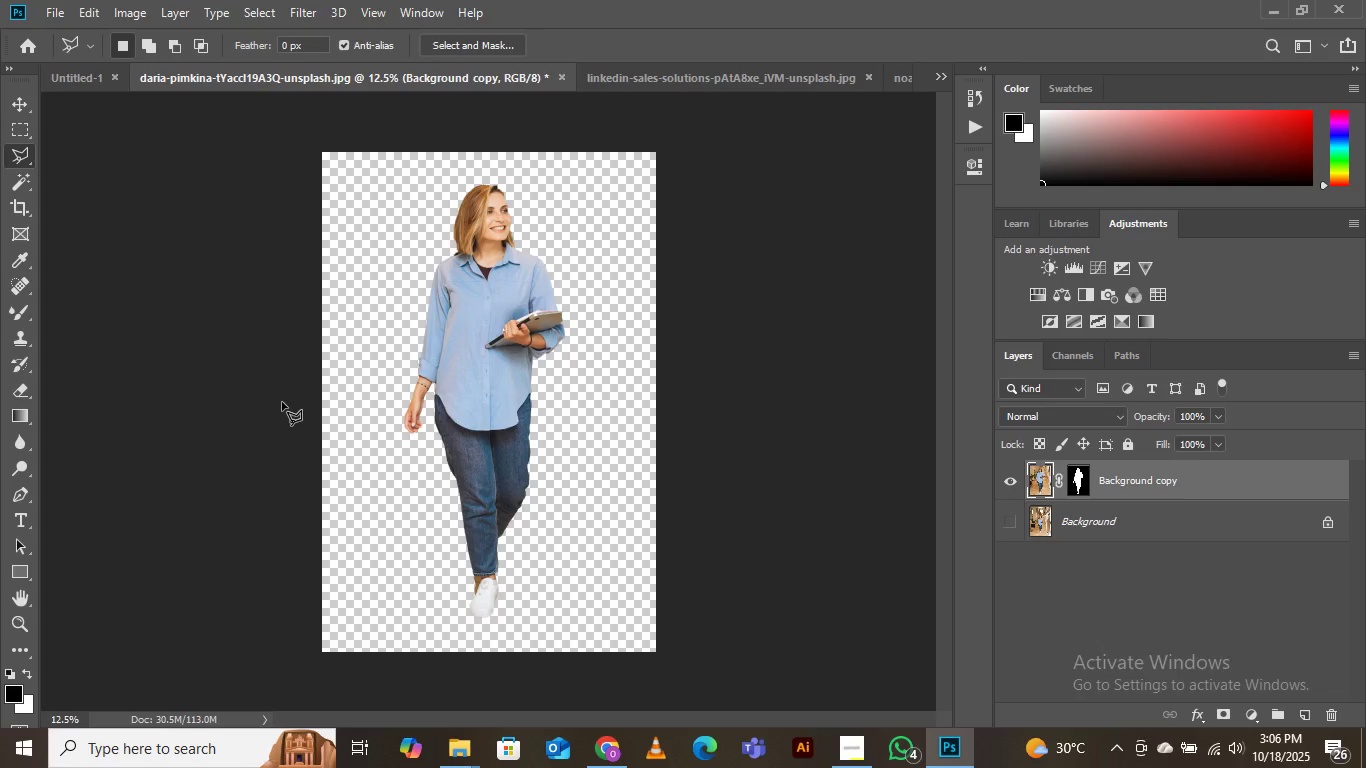 
wait(63.57)
 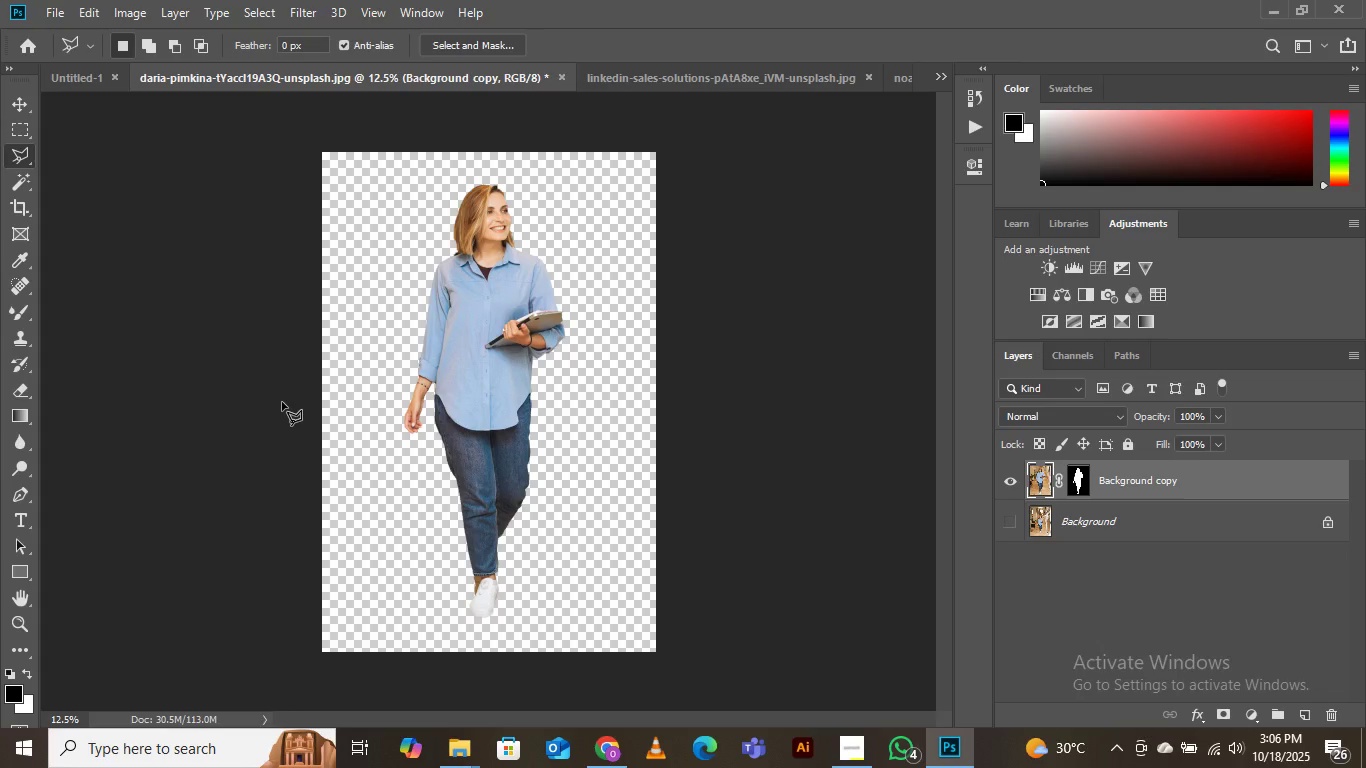 
left_click([562, 79])
 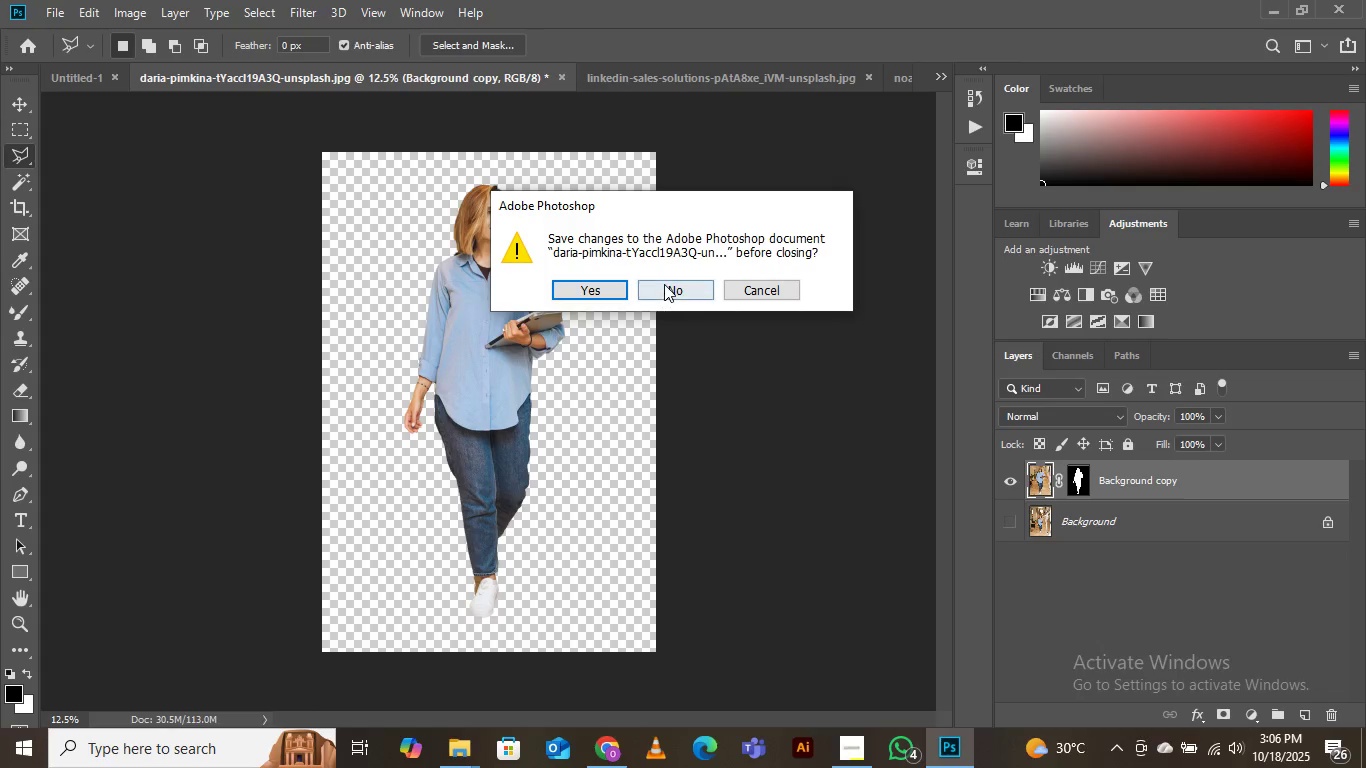 
left_click([664, 284])
 